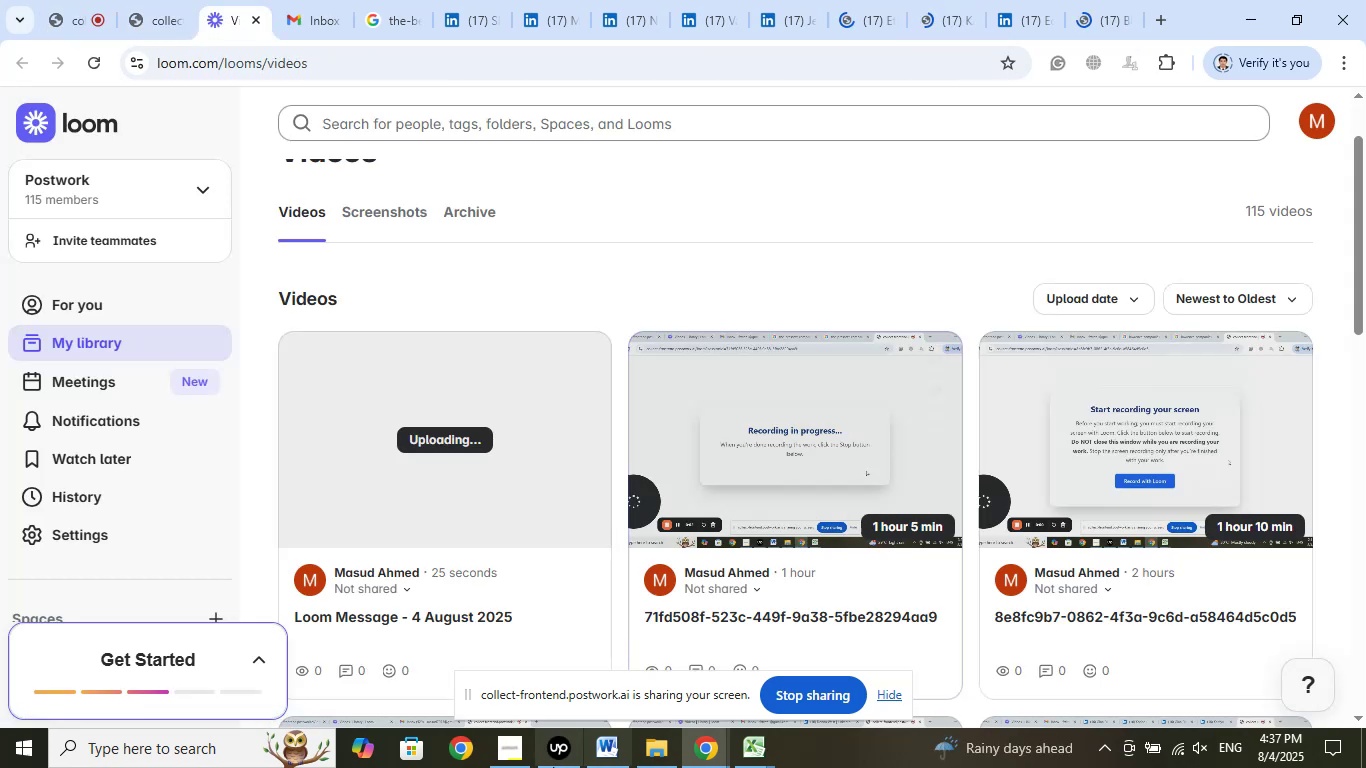 
left_click([498, 751])
 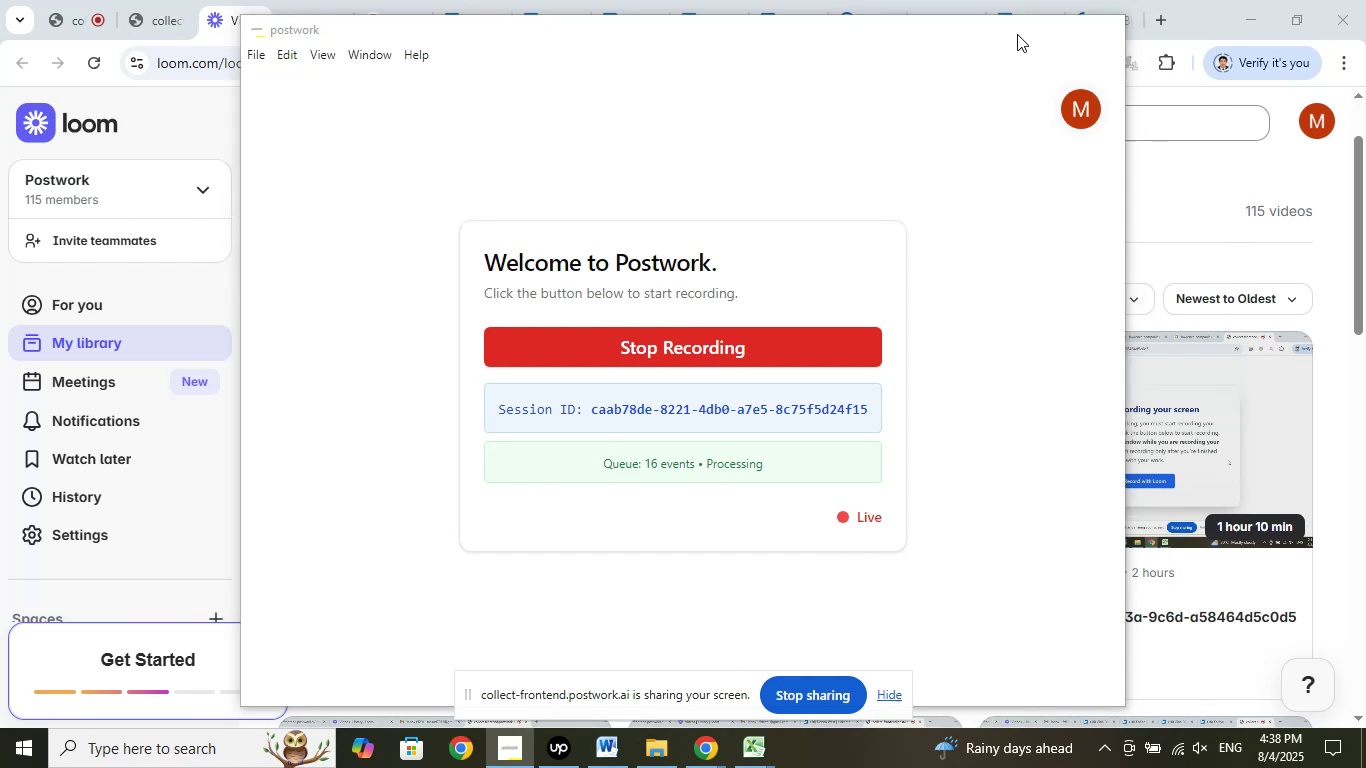 
left_click_drag(start_coordinate=[1106, 8], to_coordinate=[1111, 8])
 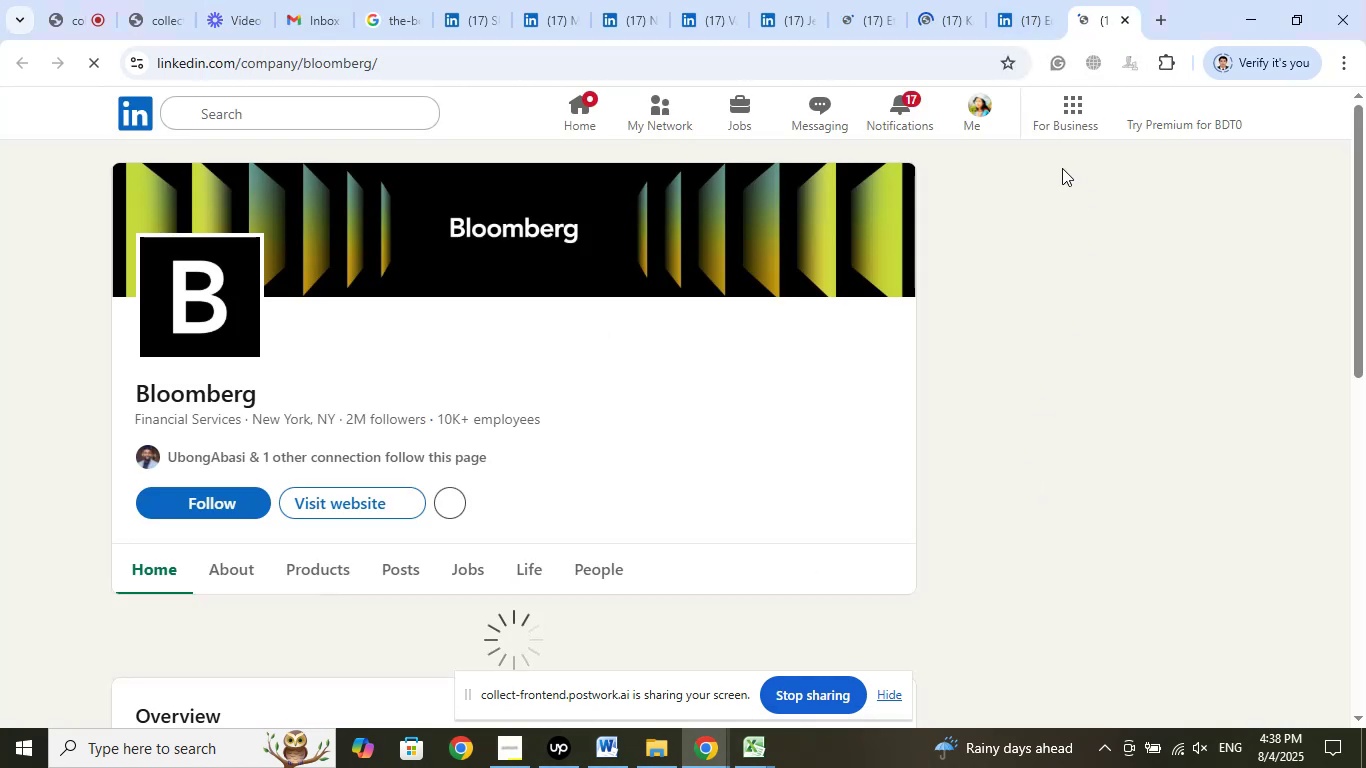 
wait(6.89)
 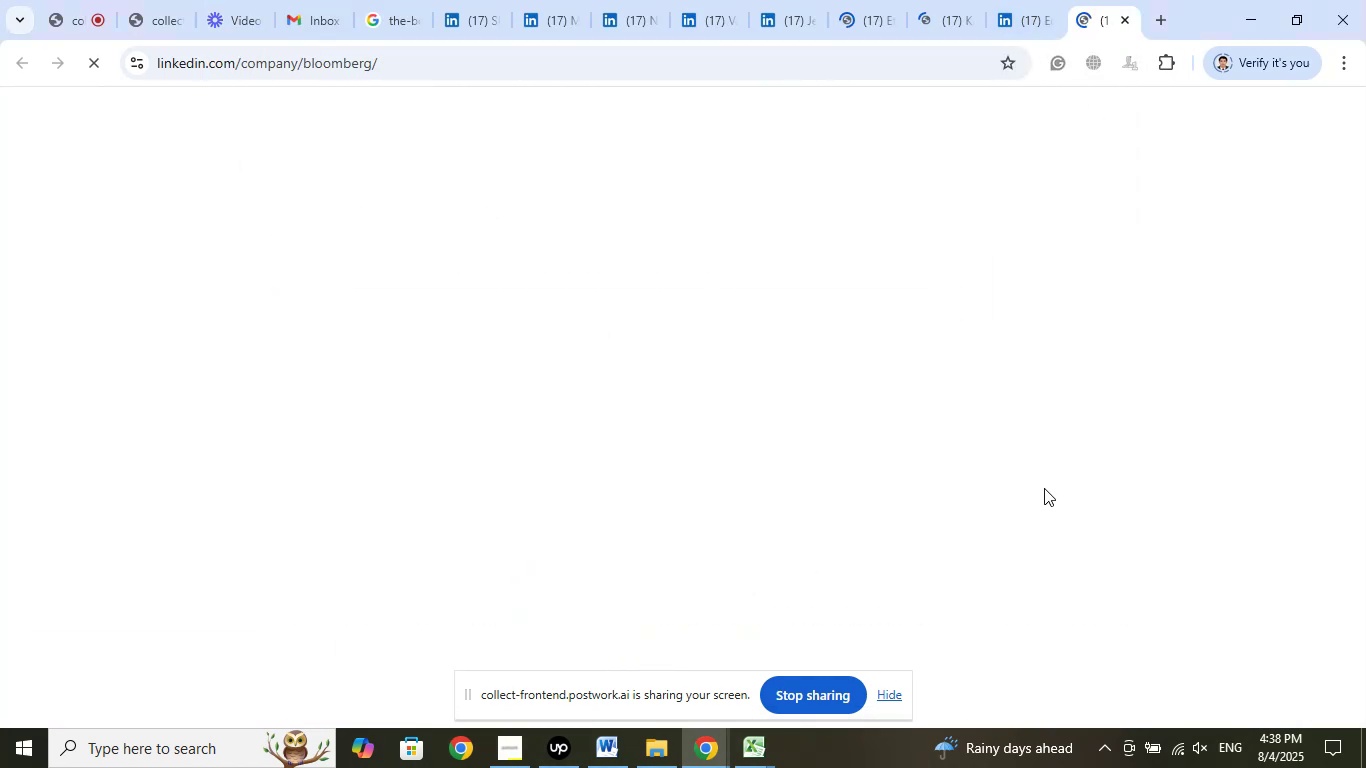 
left_click([1033, 15])
 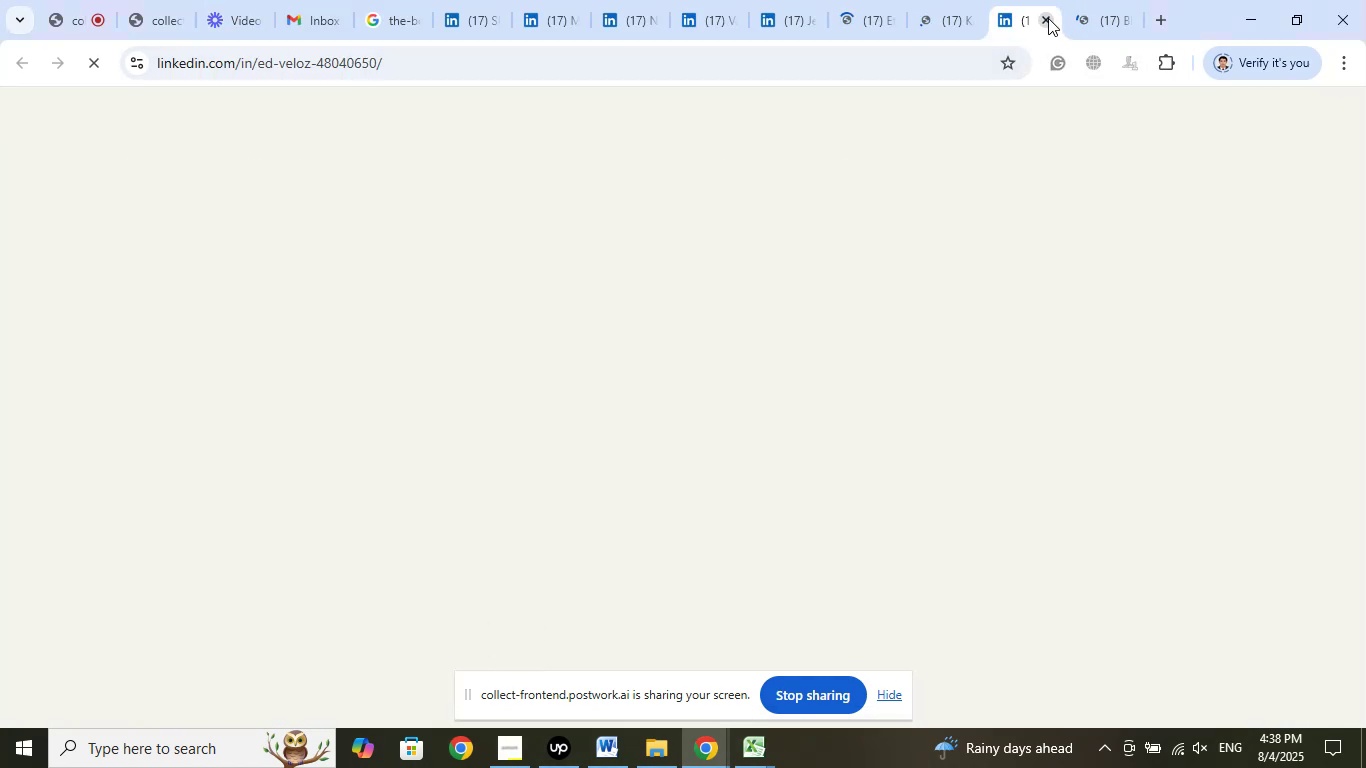 
left_click([1047, 19])
 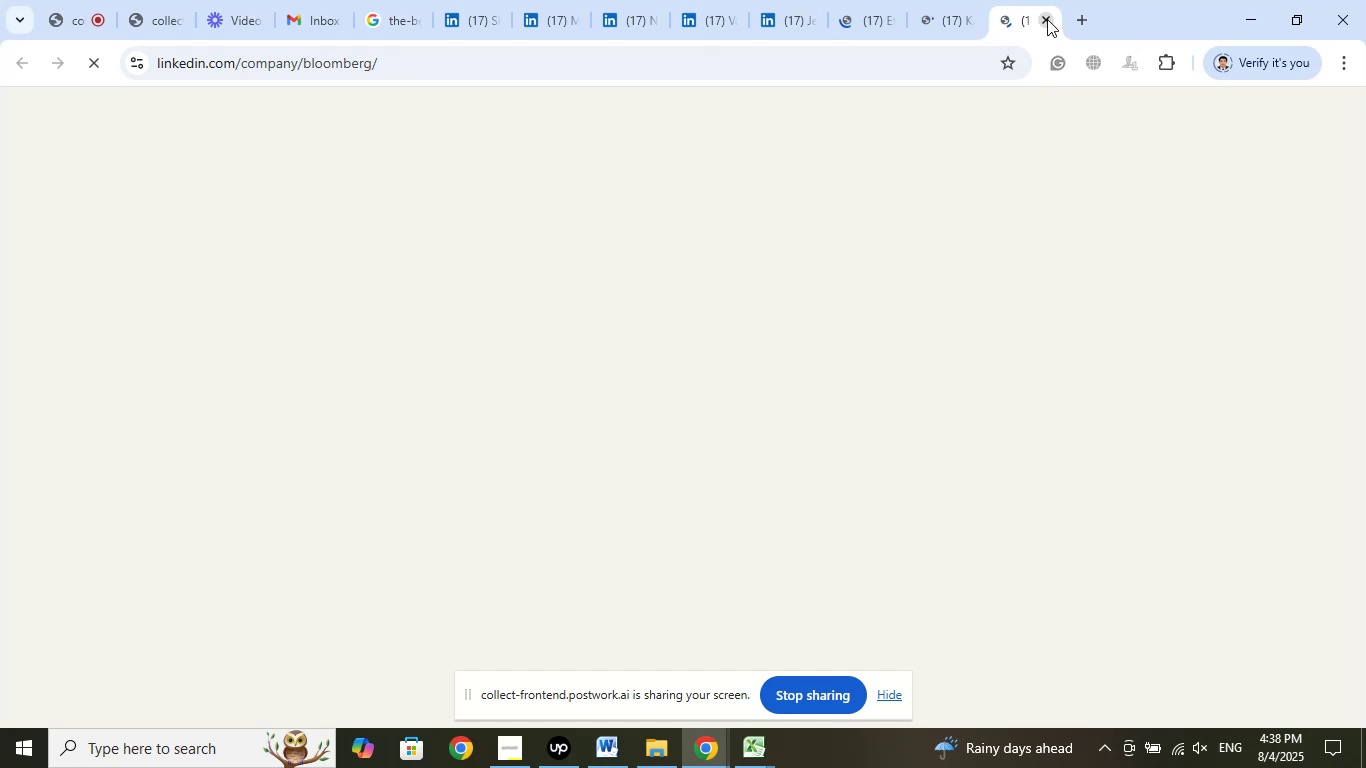 
left_click([1047, 19])
 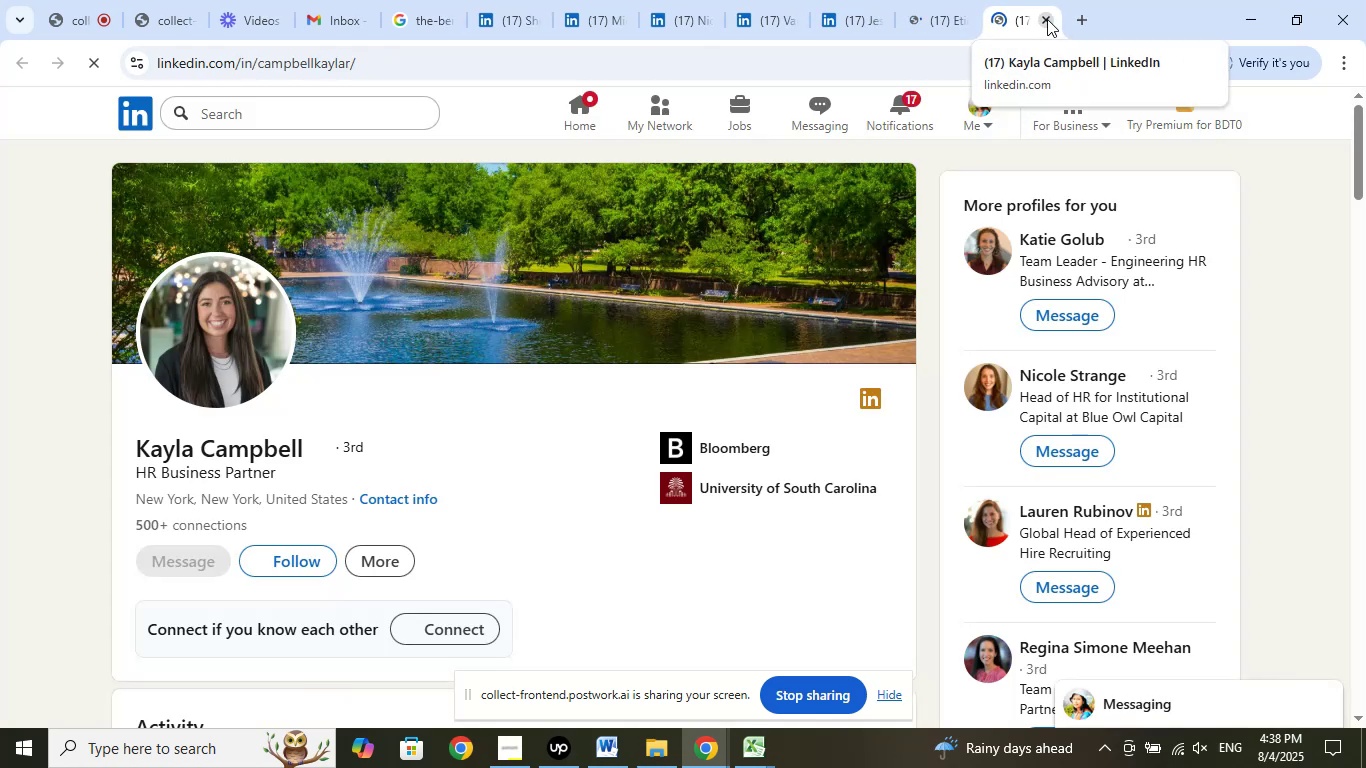 
left_click([1043, 23])
 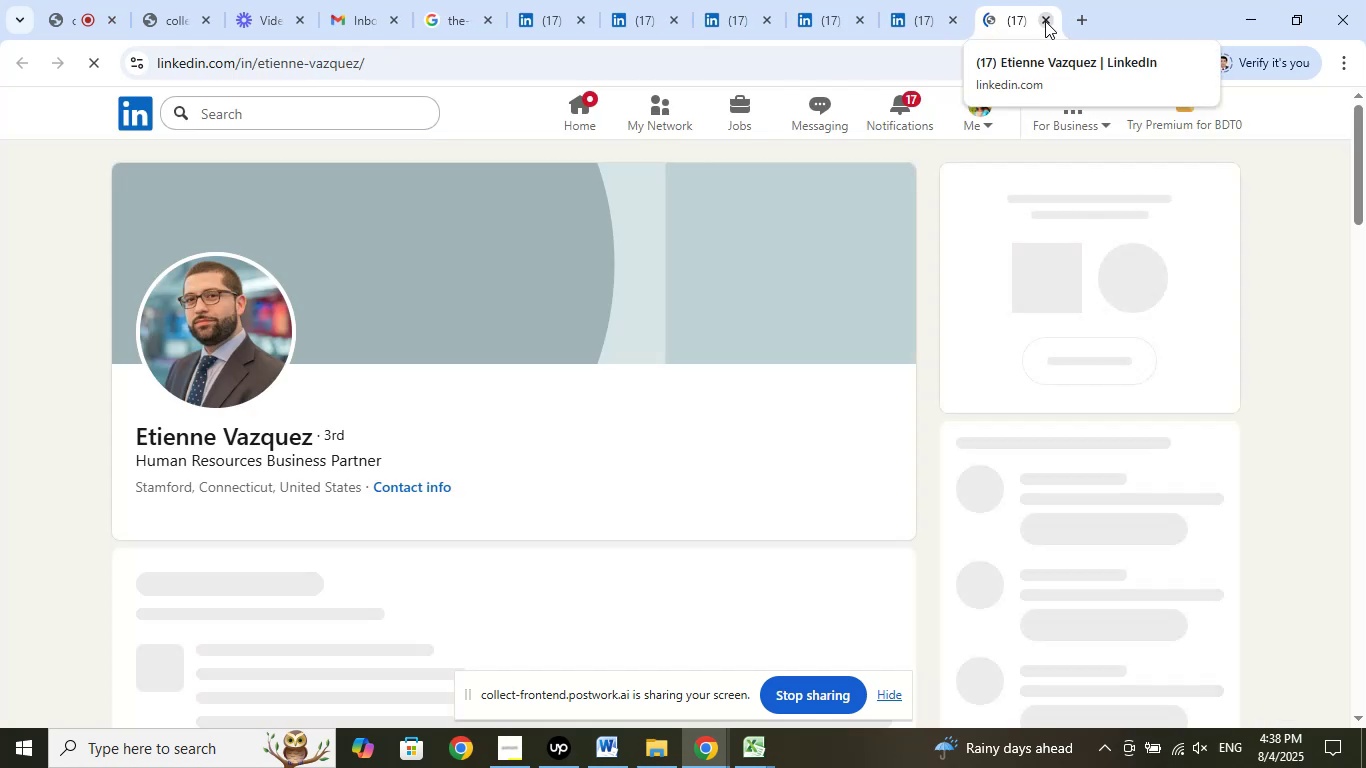 
wait(6.59)
 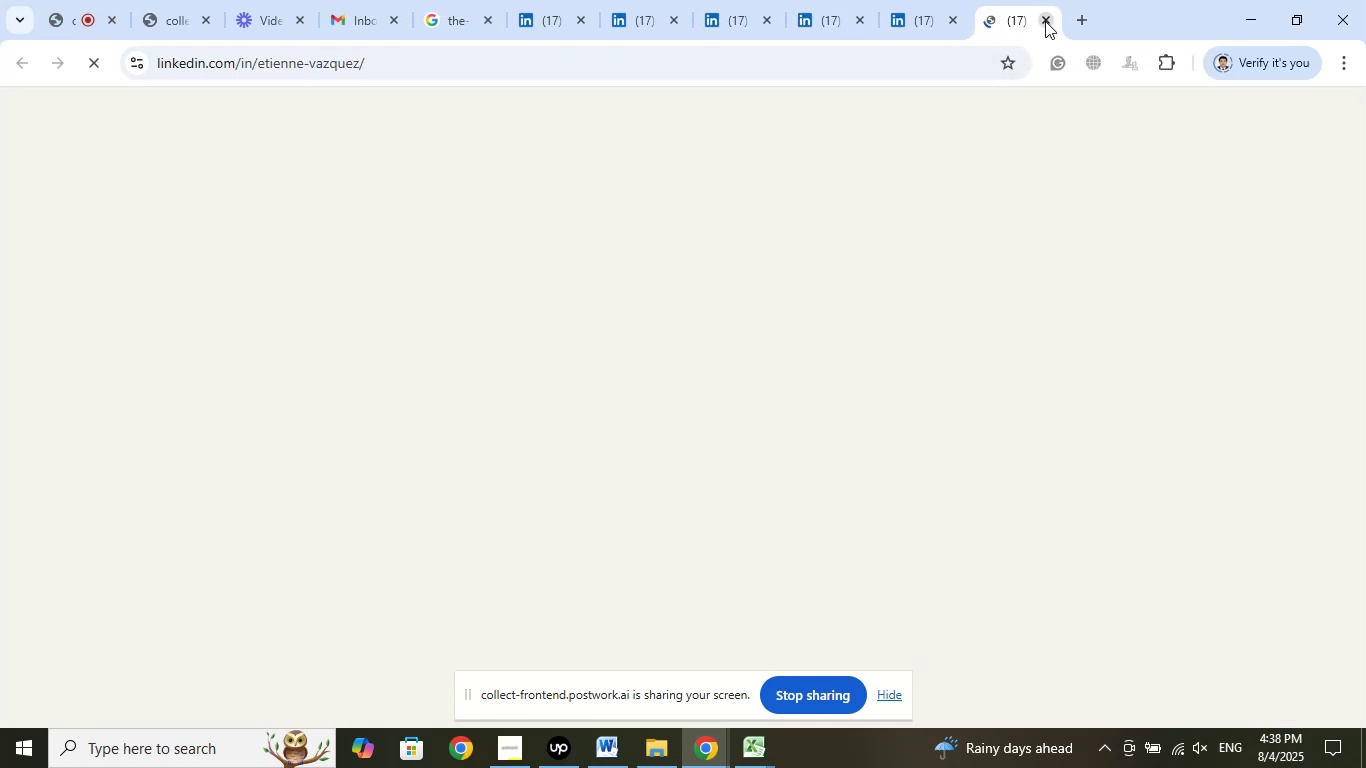 
left_click([1045, 21])
 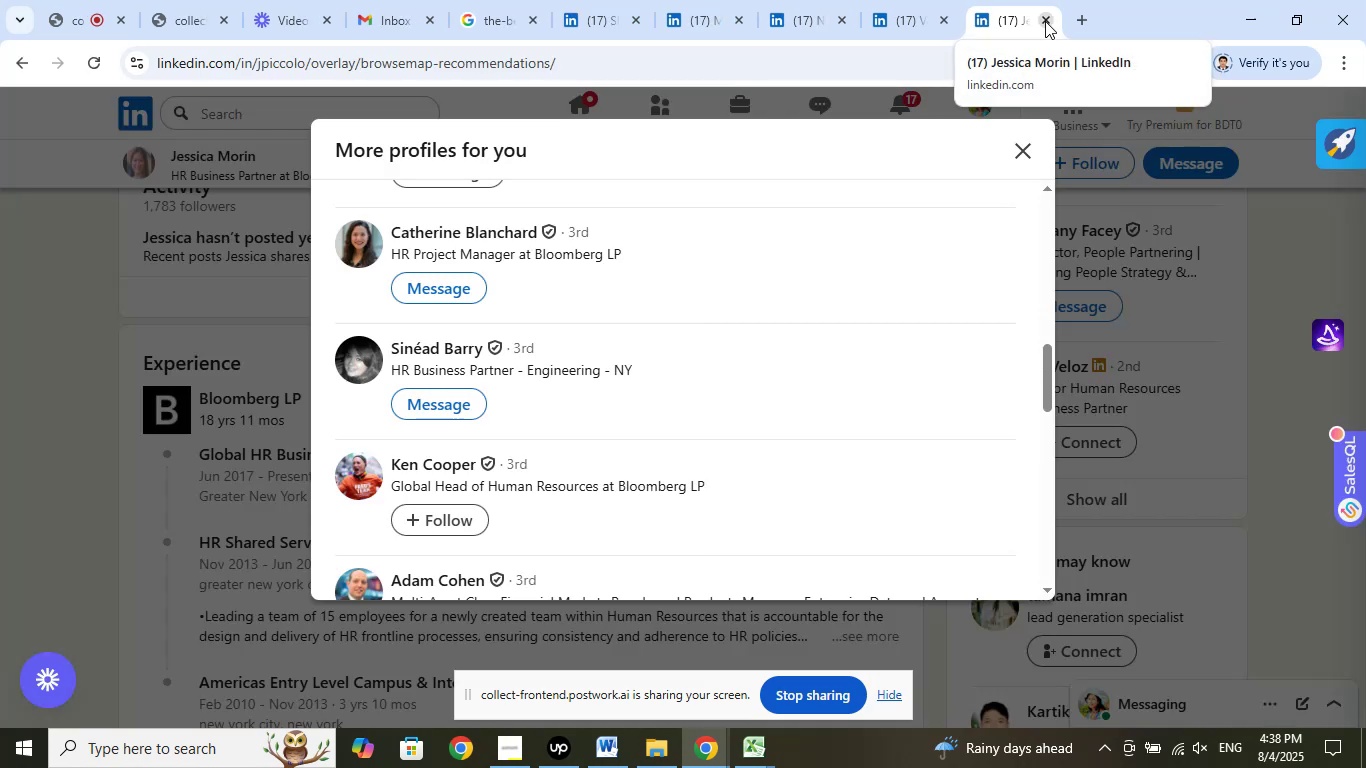 
wait(8.5)
 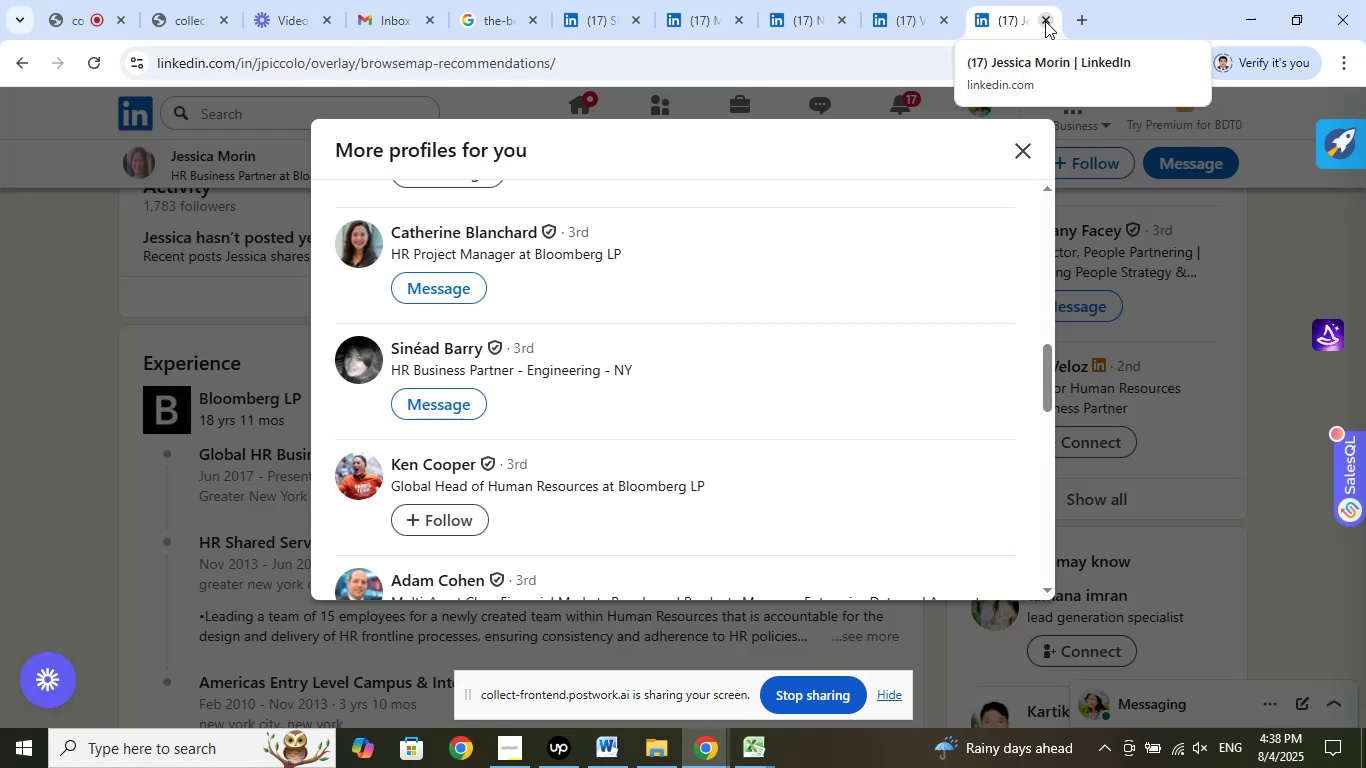 
scroll: coordinate [820, 458], scroll_direction: down, amount: 2.0
 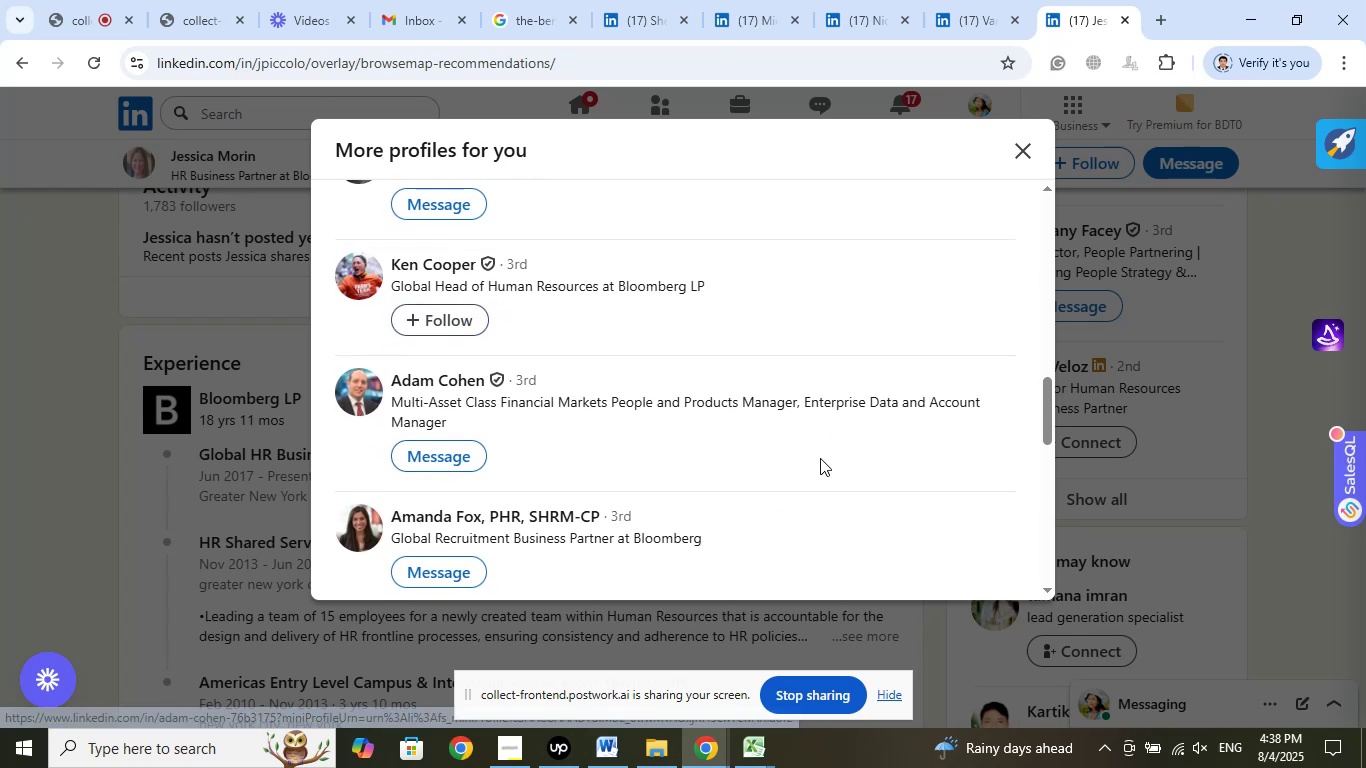 
scroll: coordinate [821, 457], scroll_direction: up, amount: 2.0
 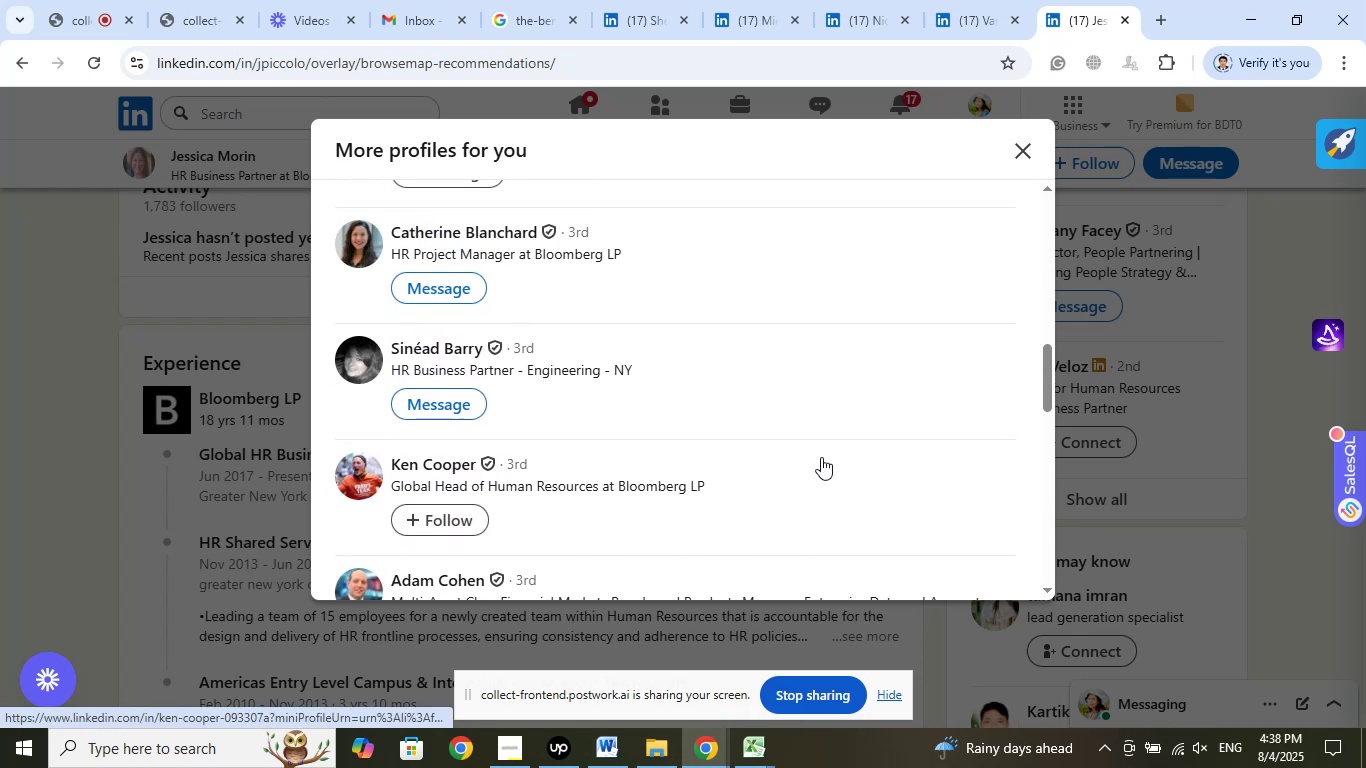 
scroll: coordinate [824, 455], scroll_direction: down, amount: 3.0
 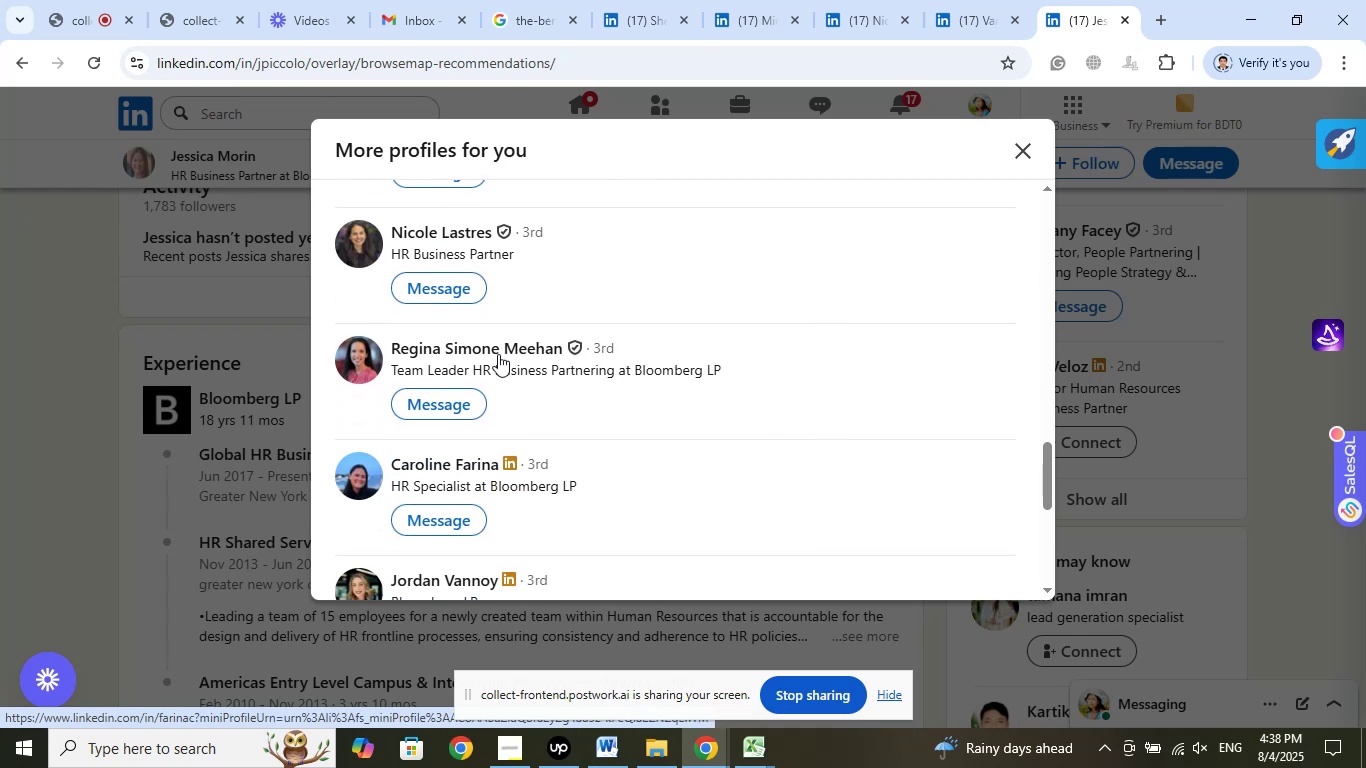 
right_click([463, 237])
 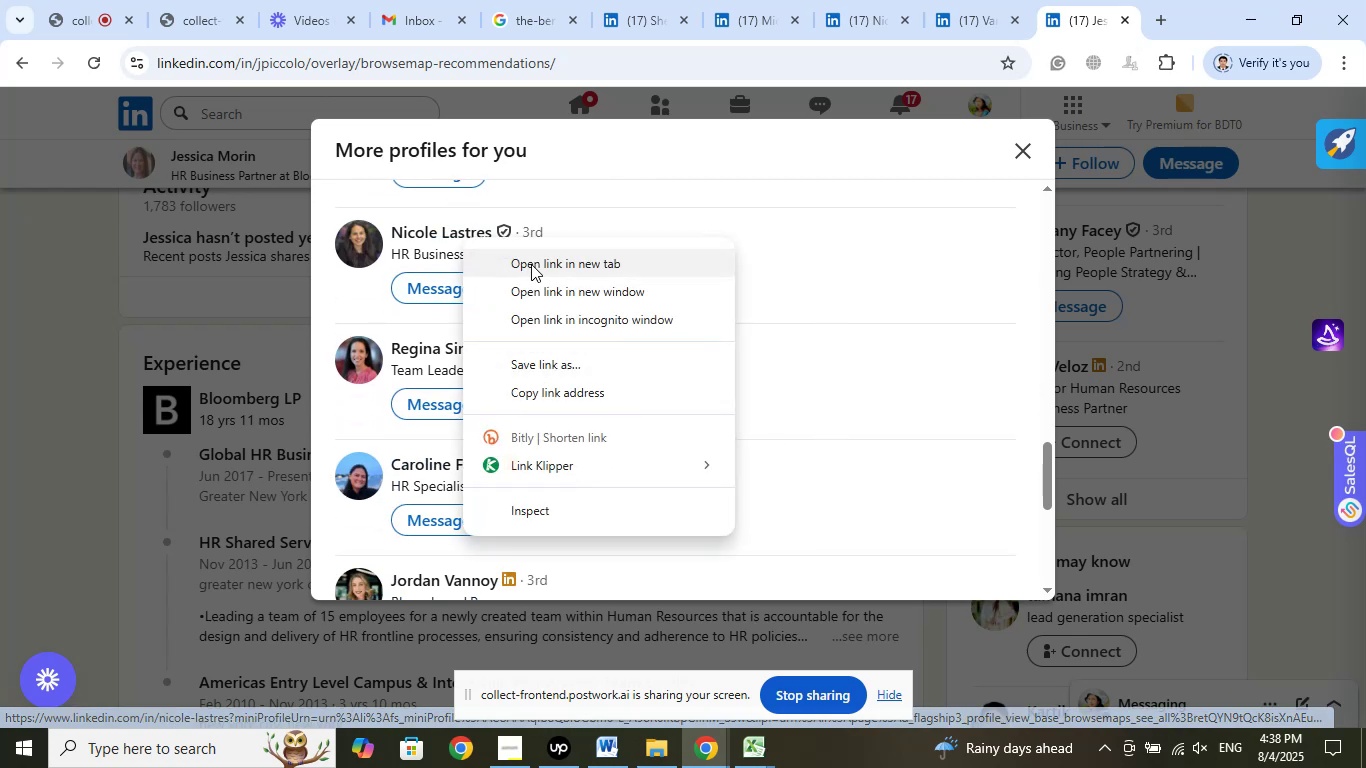 
left_click([533, 264])
 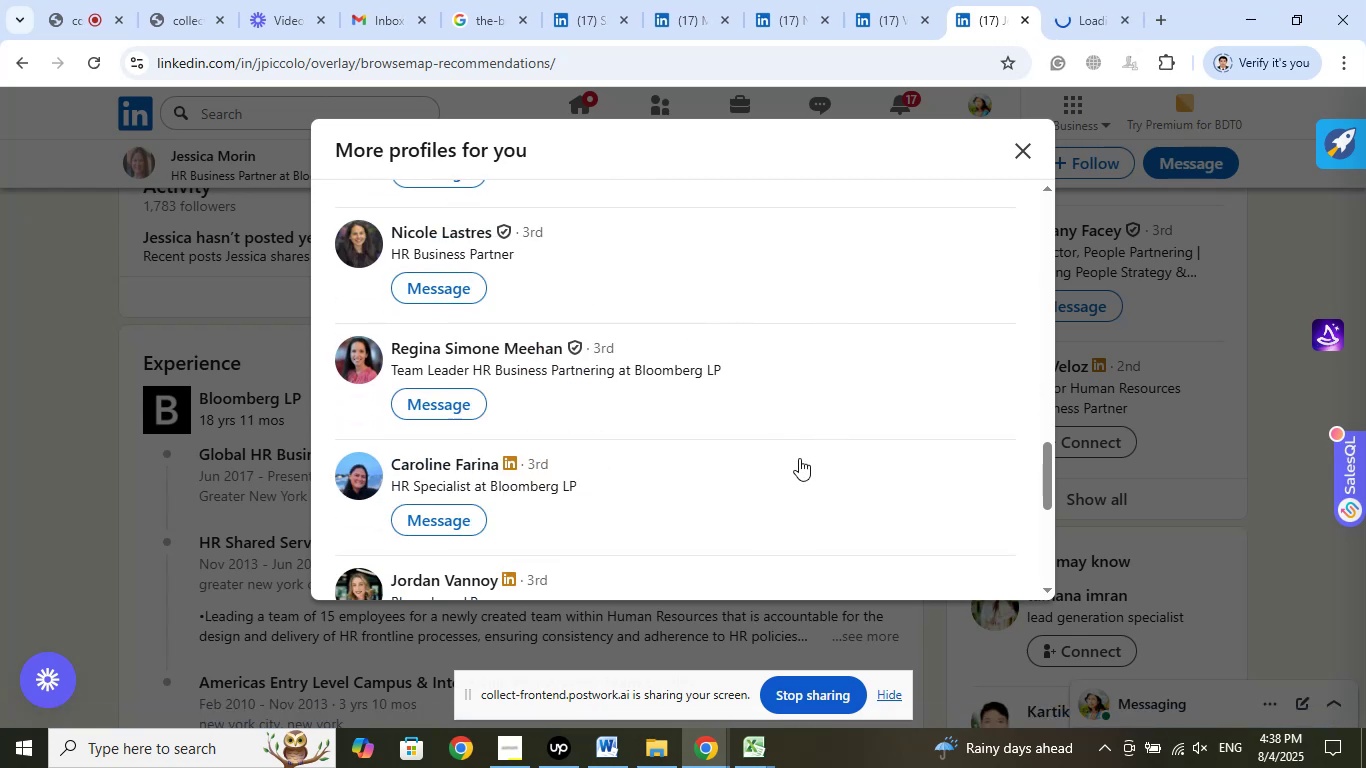 
scroll: coordinate [806, 446], scroll_direction: down, amount: 2.0
 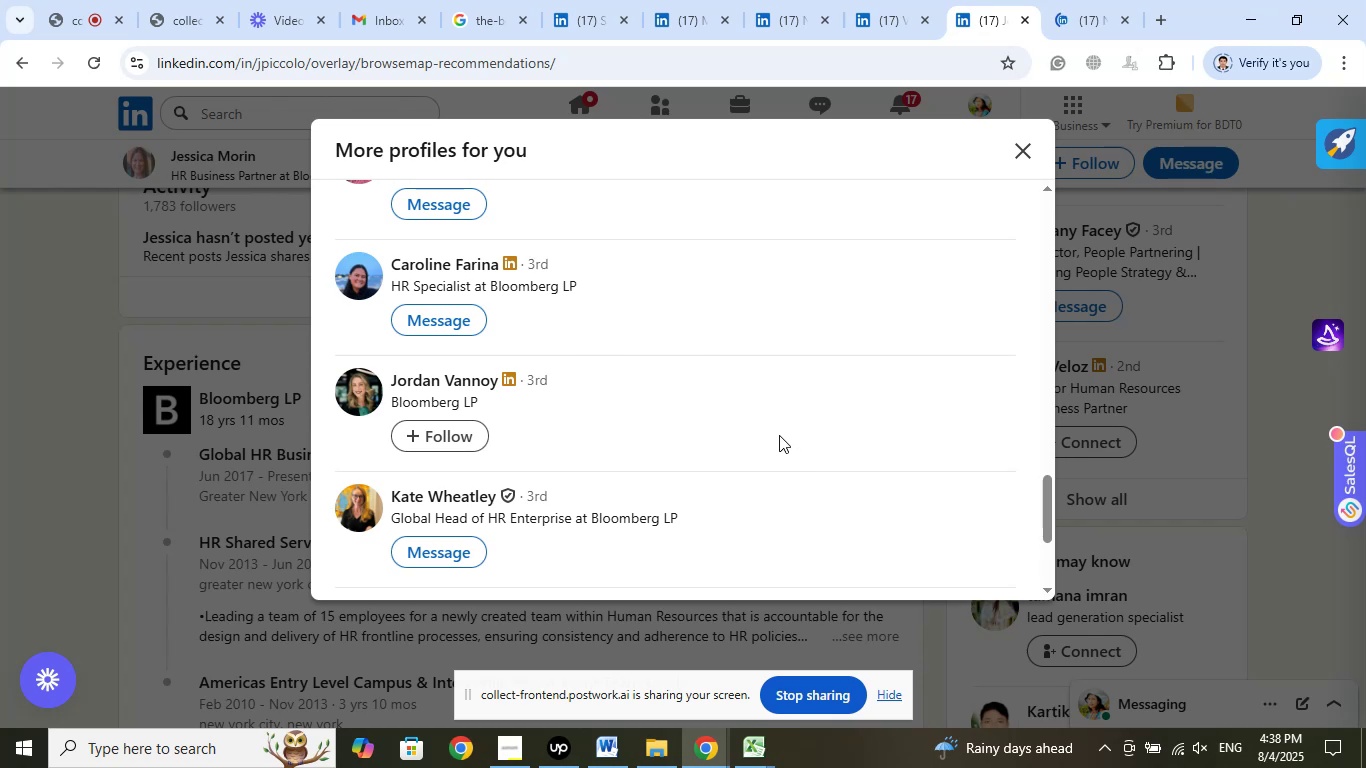 
wait(7.07)
 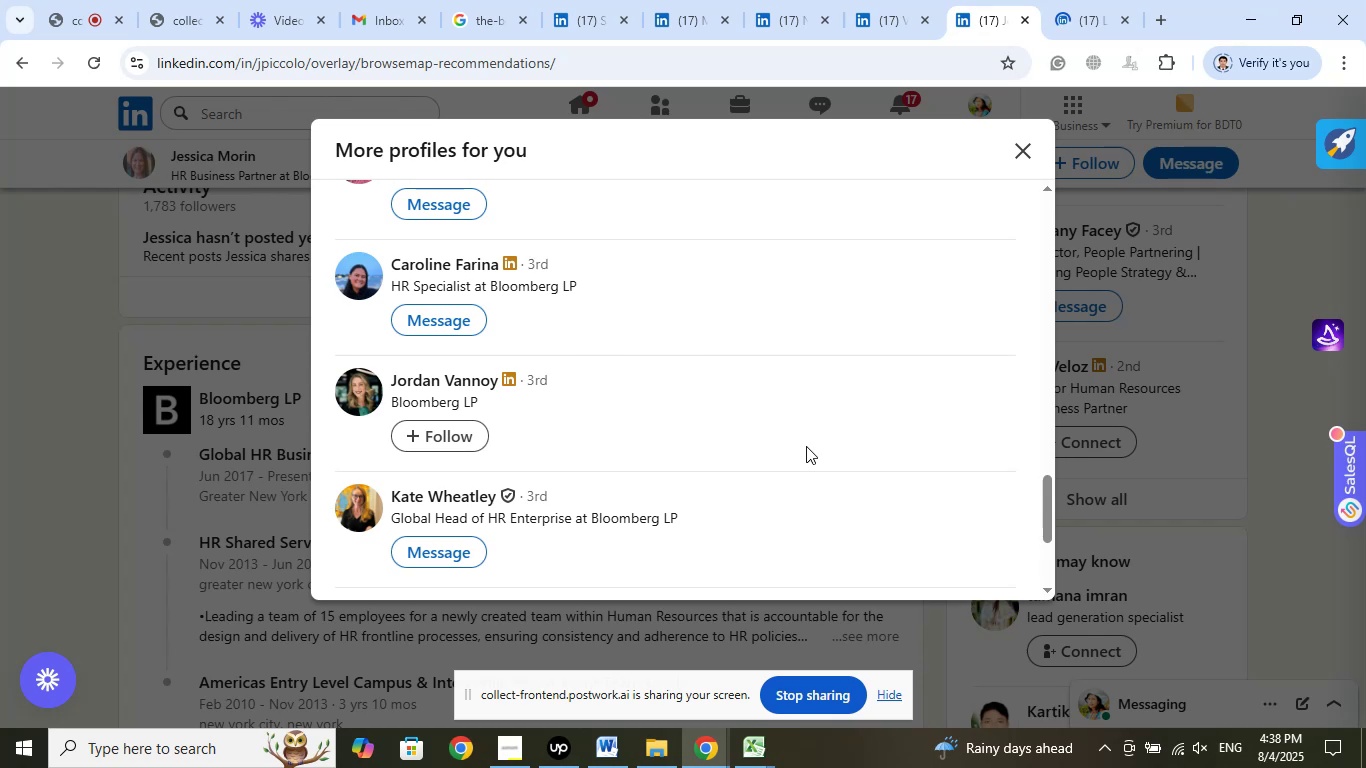 
scroll: coordinate [777, 427], scroll_direction: down, amount: 2.0
 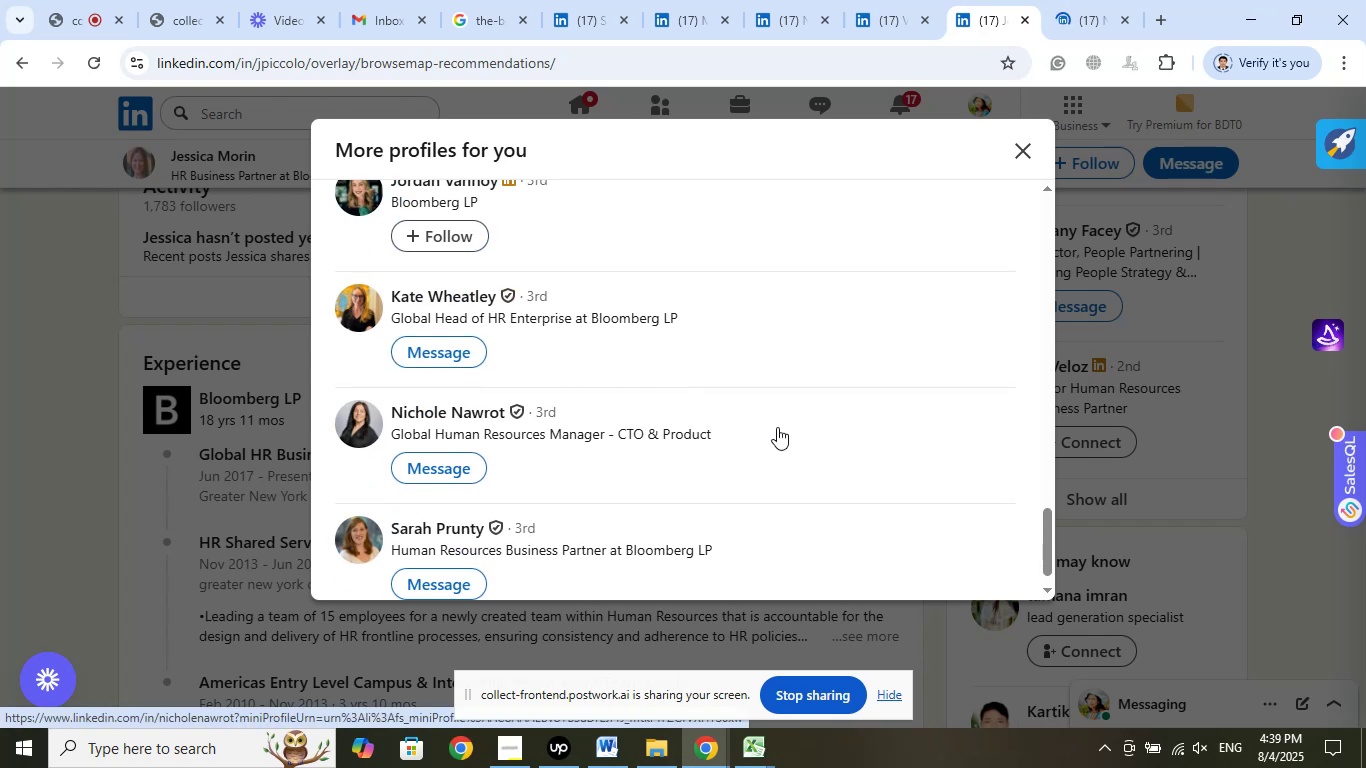 
wait(5.61)
 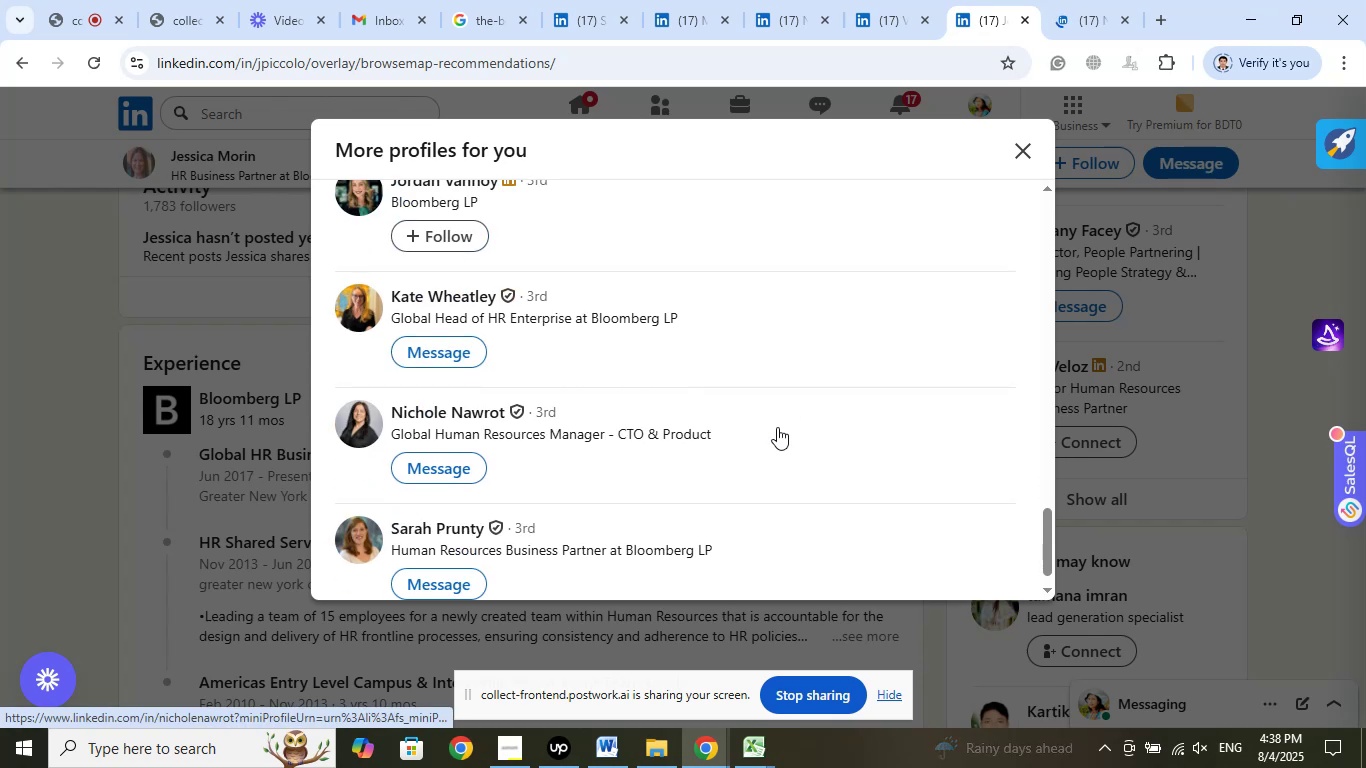 
scroll: coordinate [777, 419], scroll_direction: down, amount: 1.0
 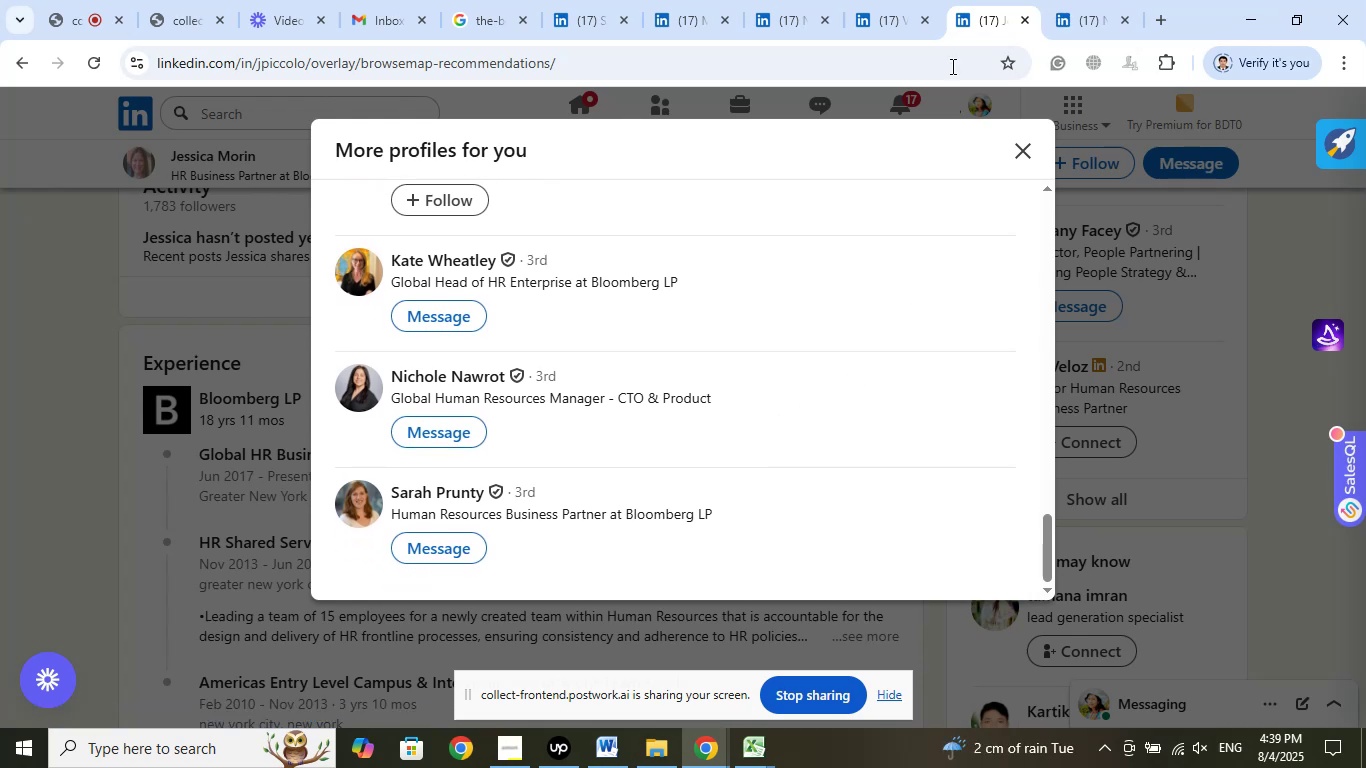 
left_click([1024, 21])
 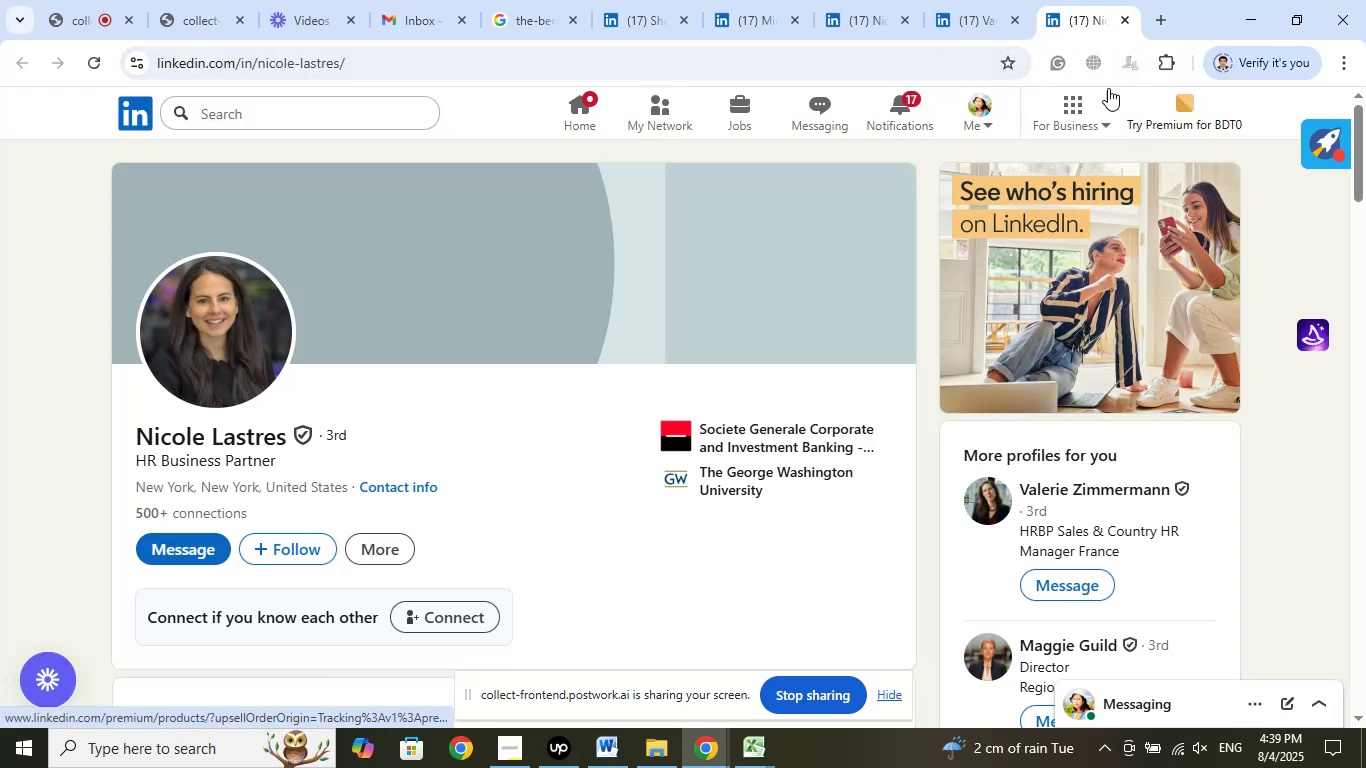 
left_click([1124, 15])
 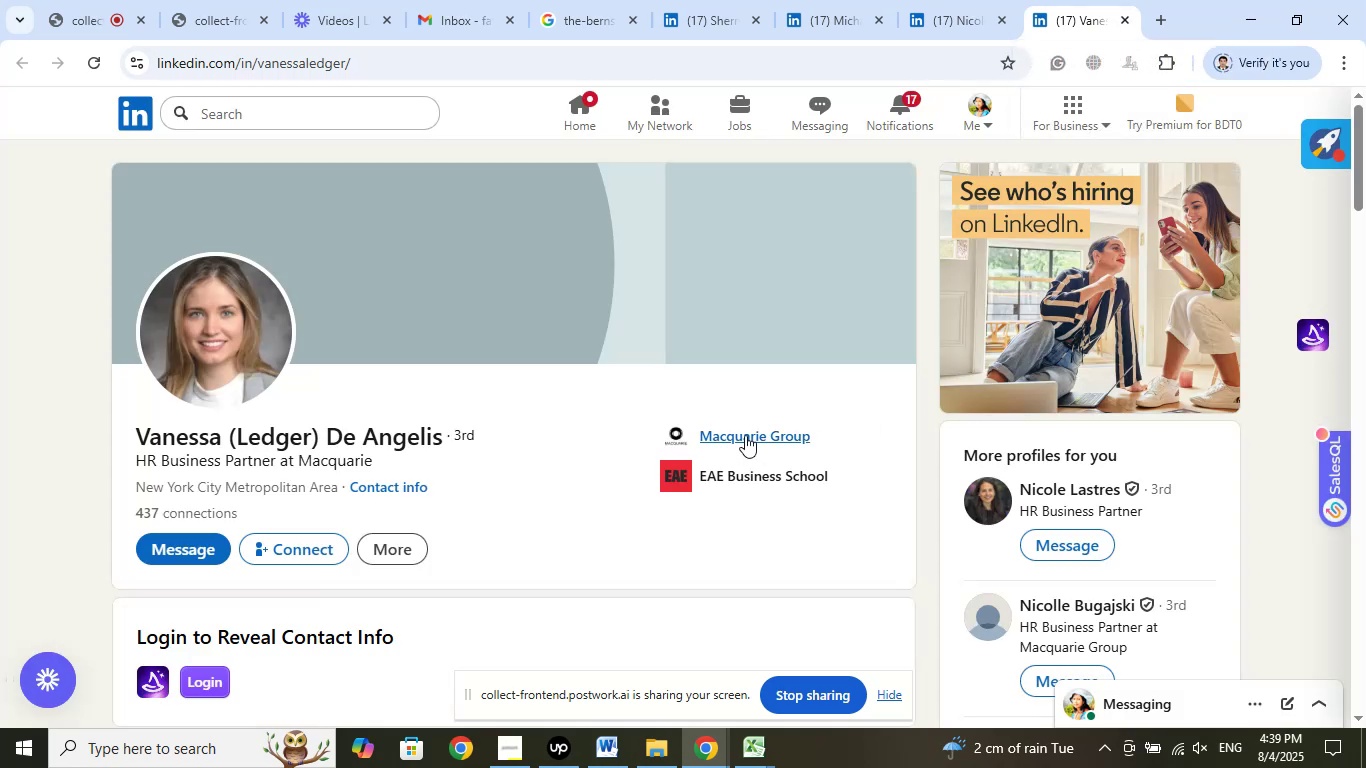 
wait(6.47)
 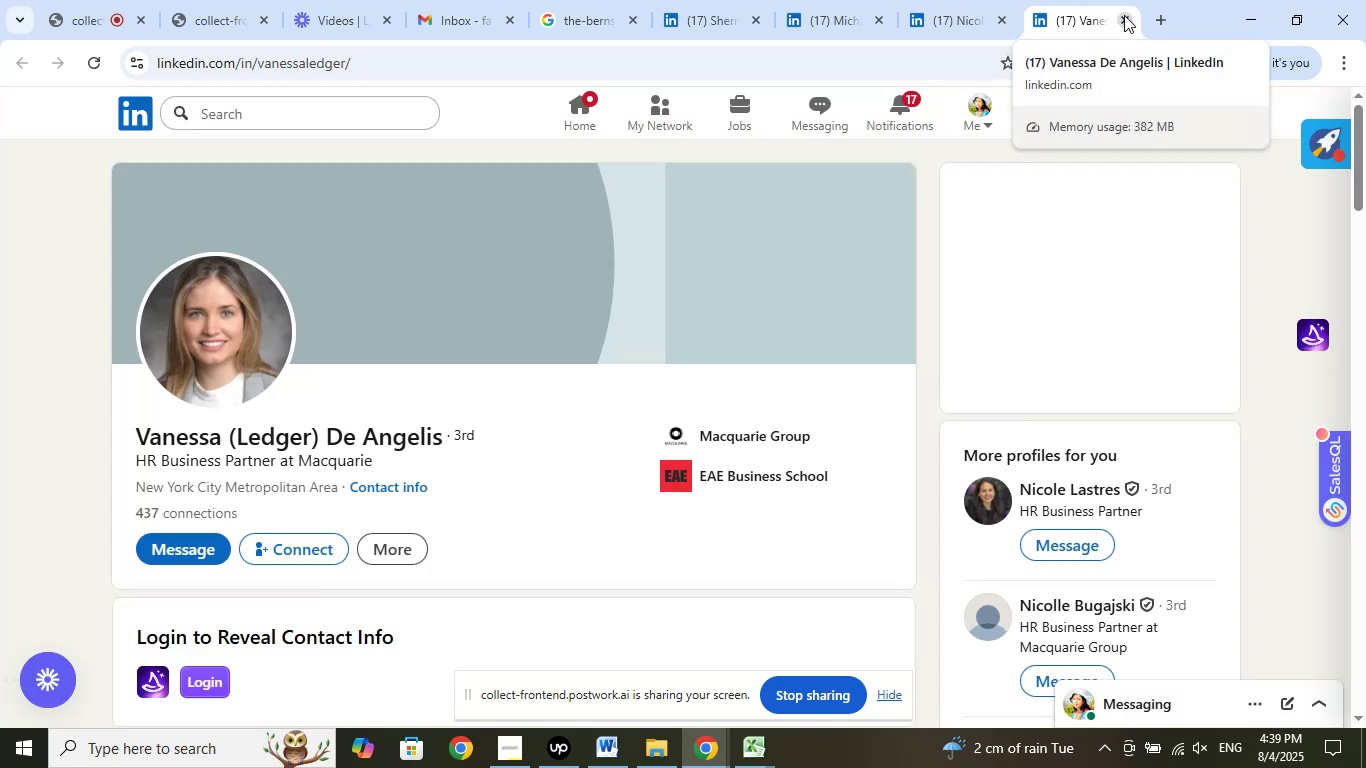 
right_click([266, 272])
 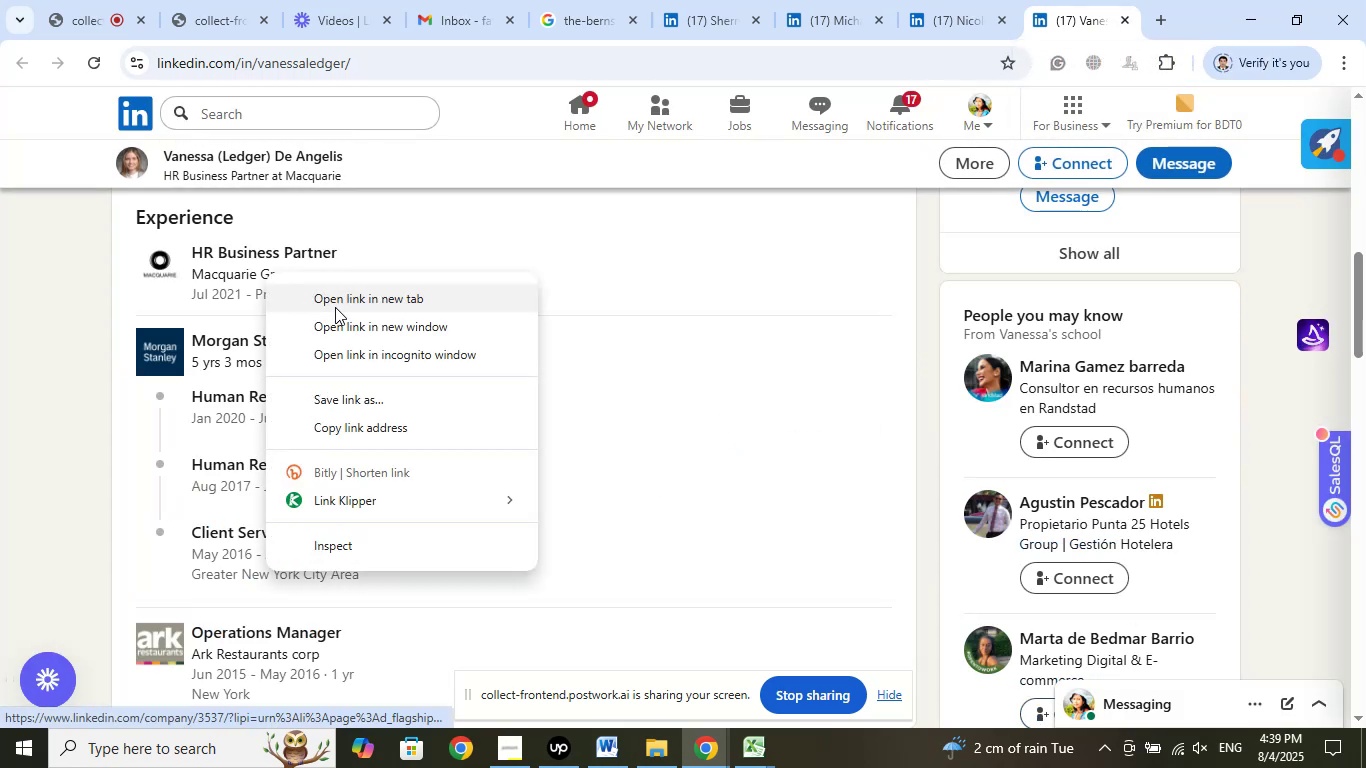 
left_click([335, 307])
 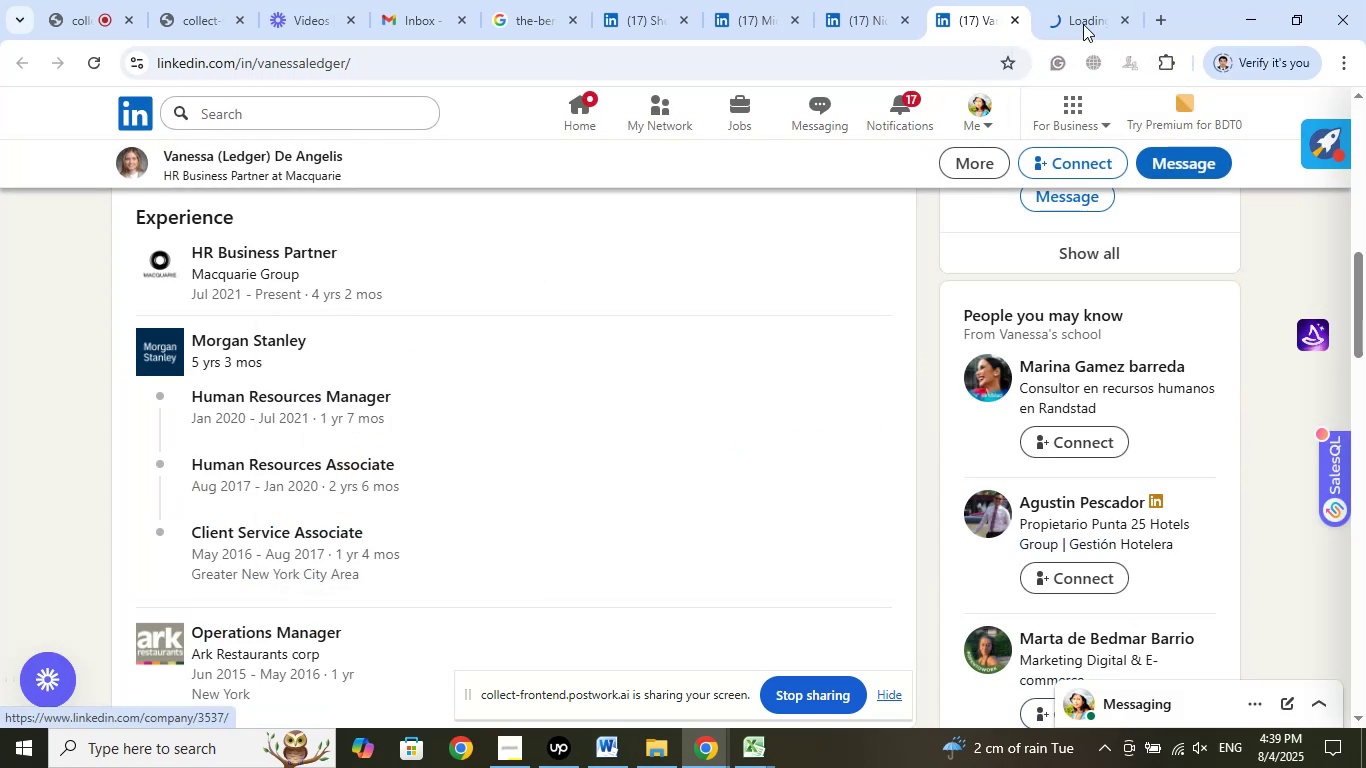 
left_click([1076, 19])
 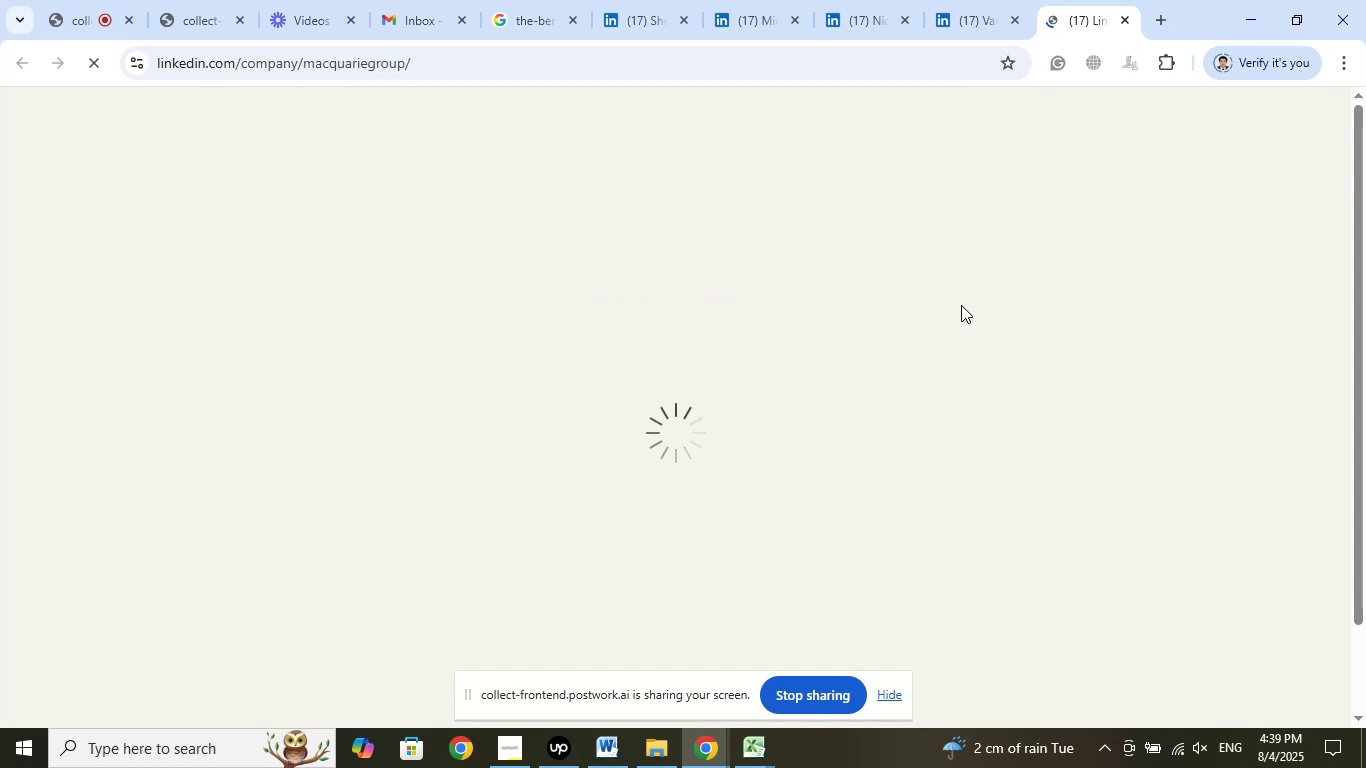 
wait(6.06)
 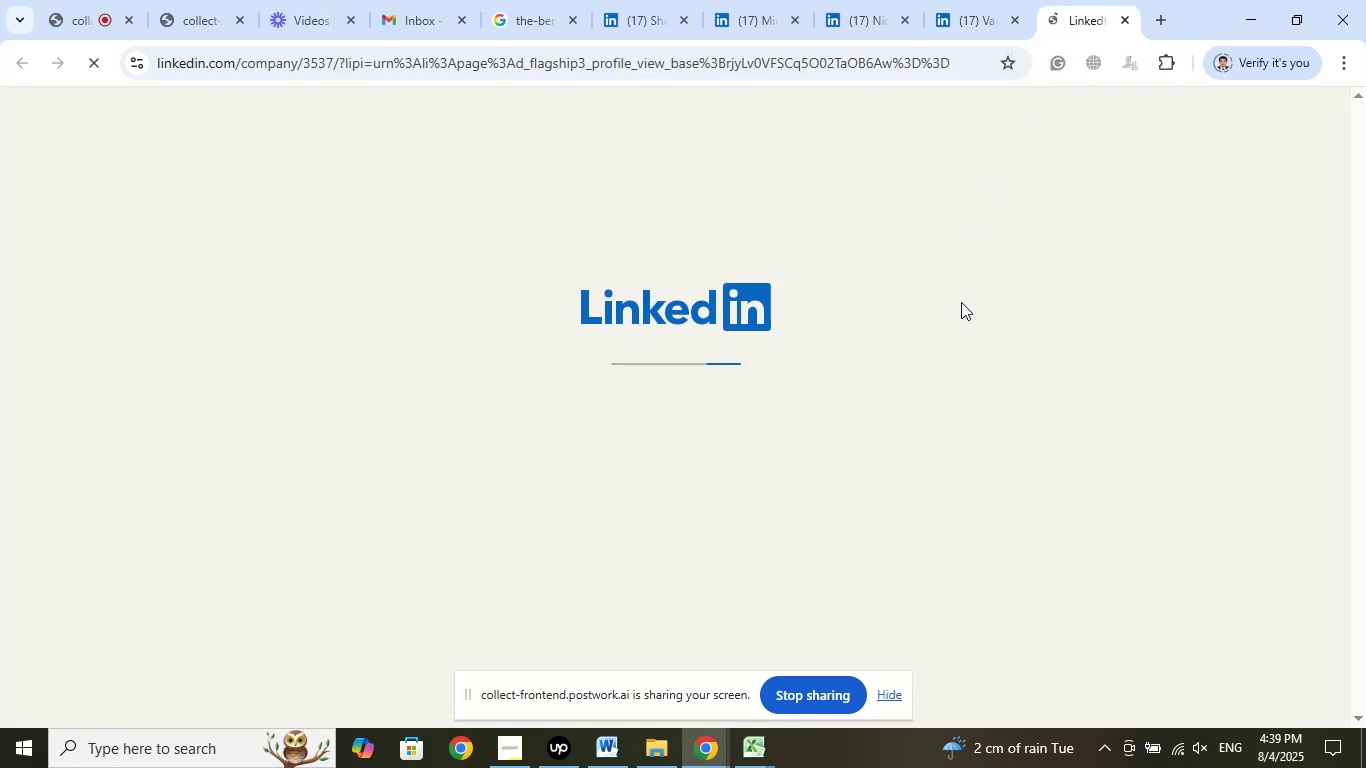 
left_click([965, 15])
 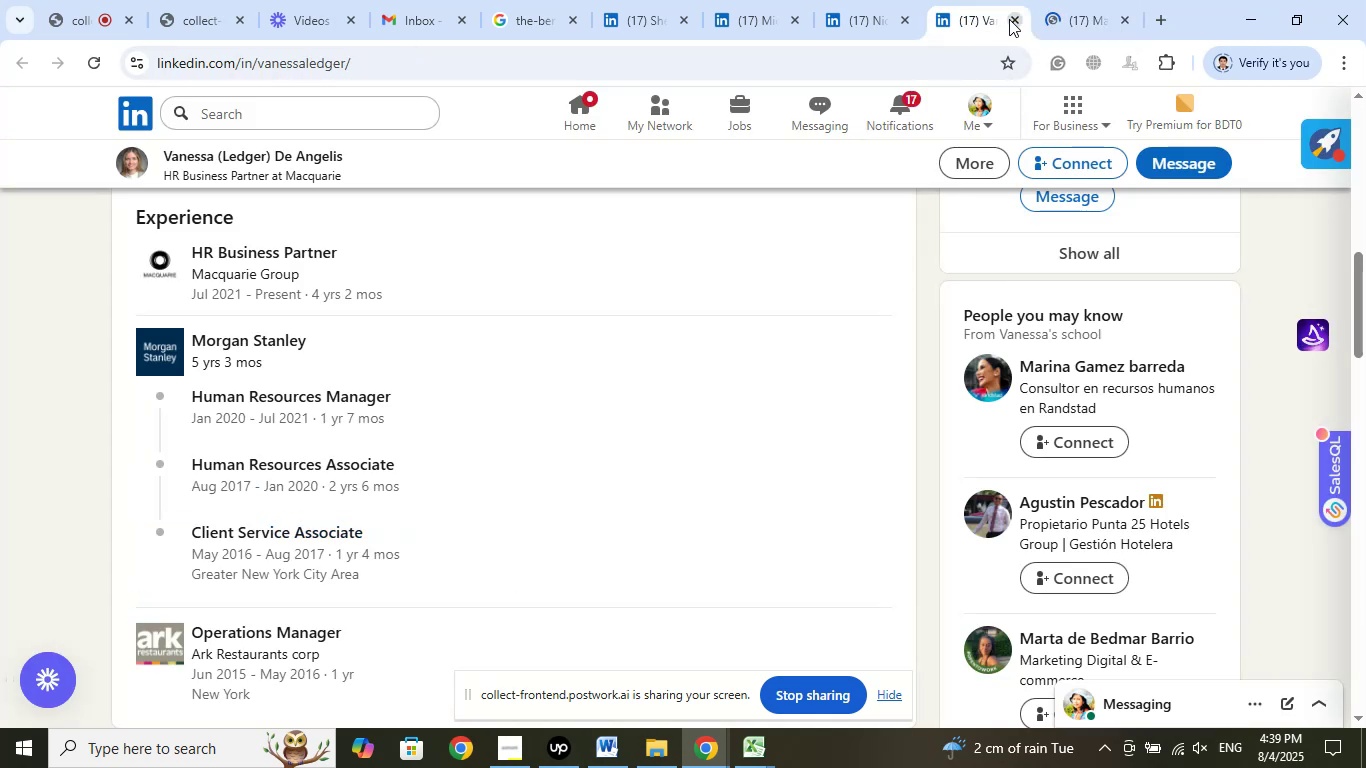 
left_click([1009, 19])
 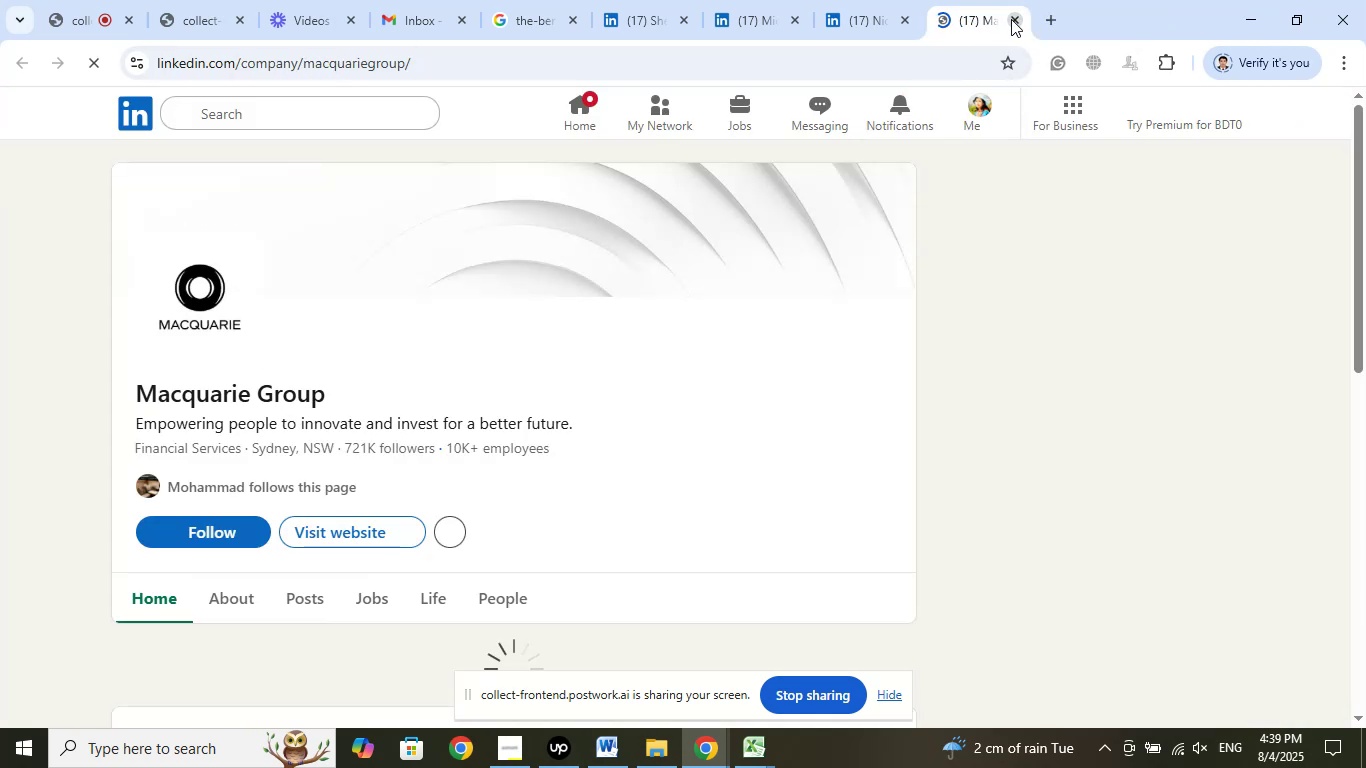 
left_click([1011, 19])
 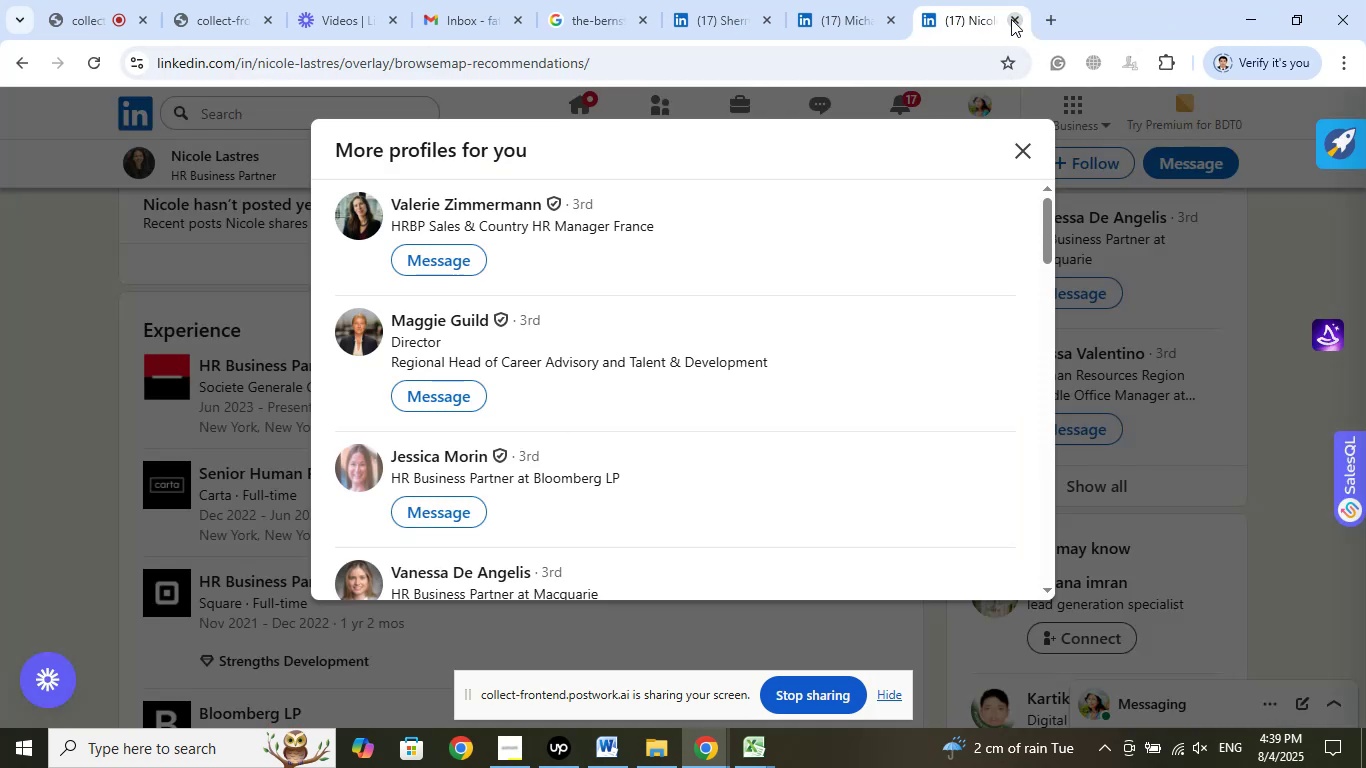 
left_click([1011, 19])
 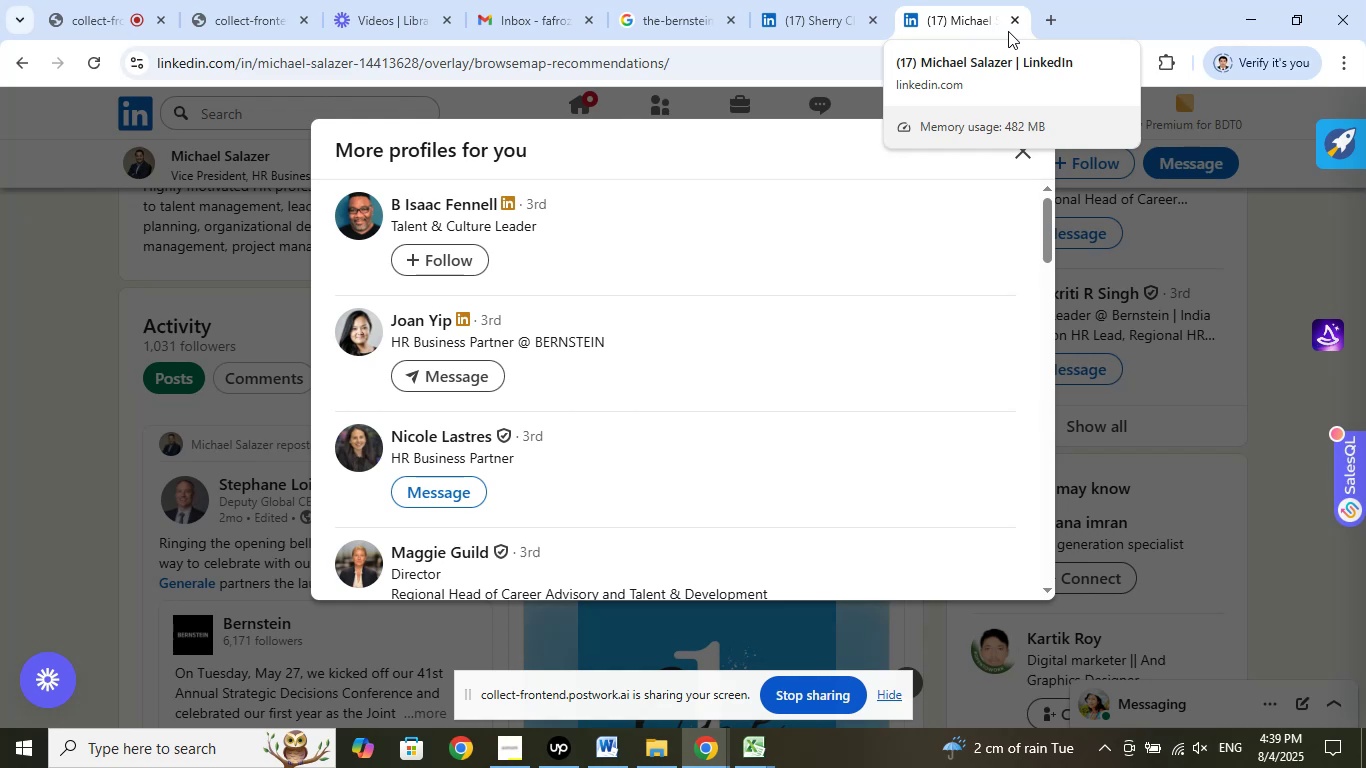 
left_click([1008, 31])
 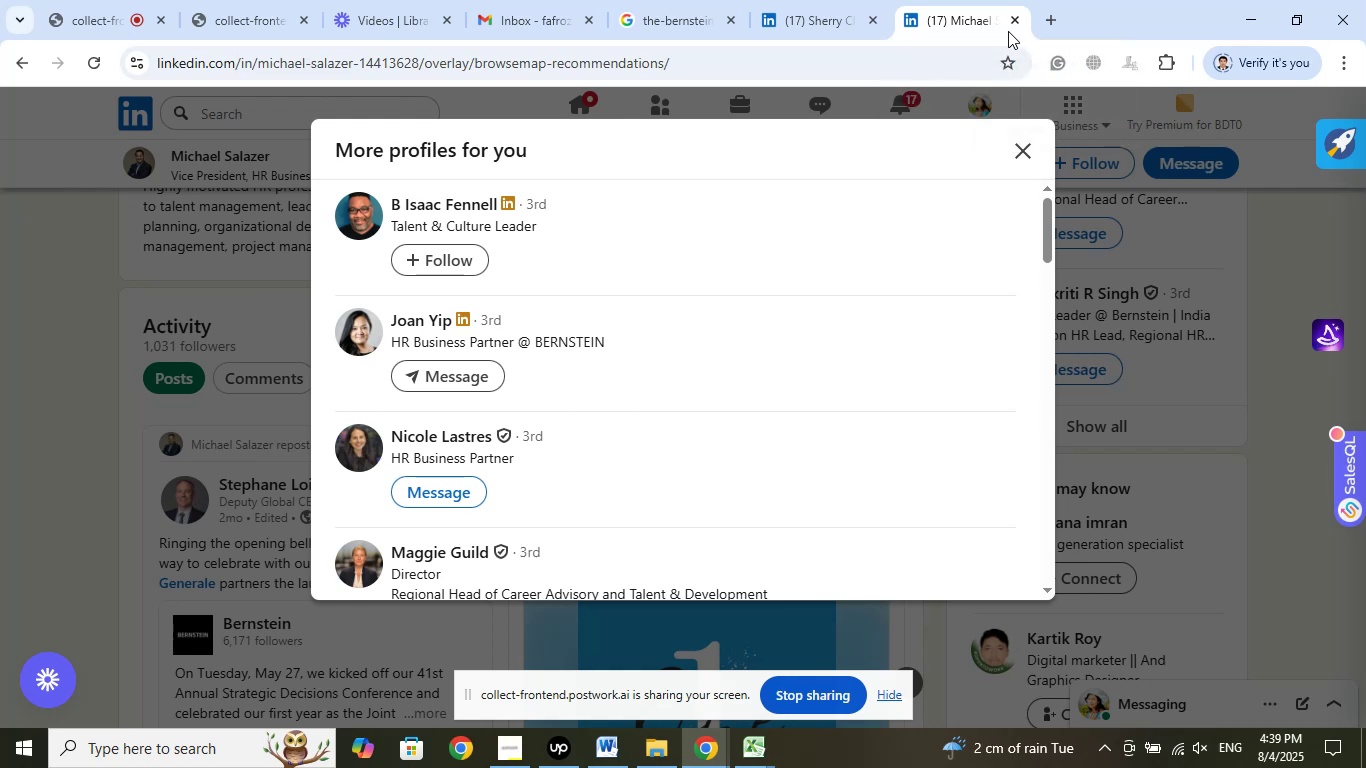 
left_click([1016, 20])
 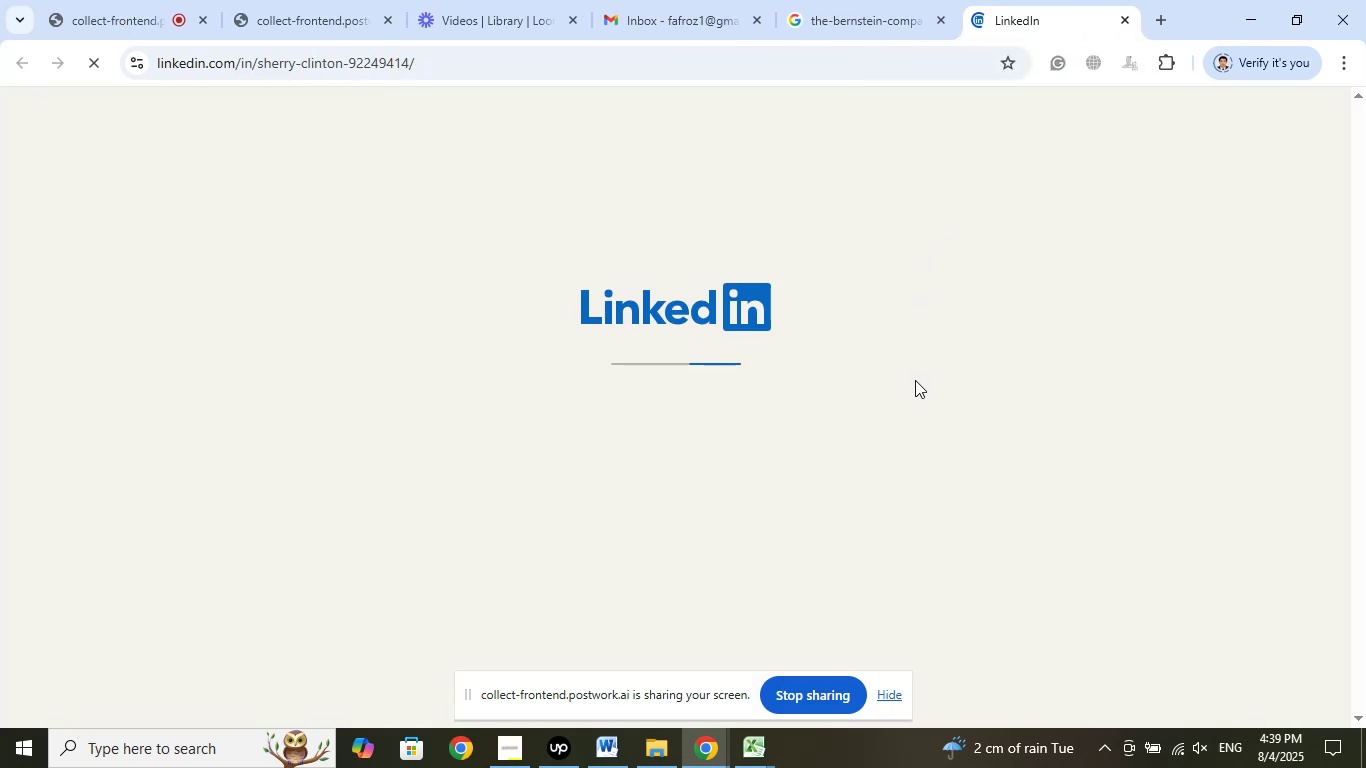 
wait(5.17)
 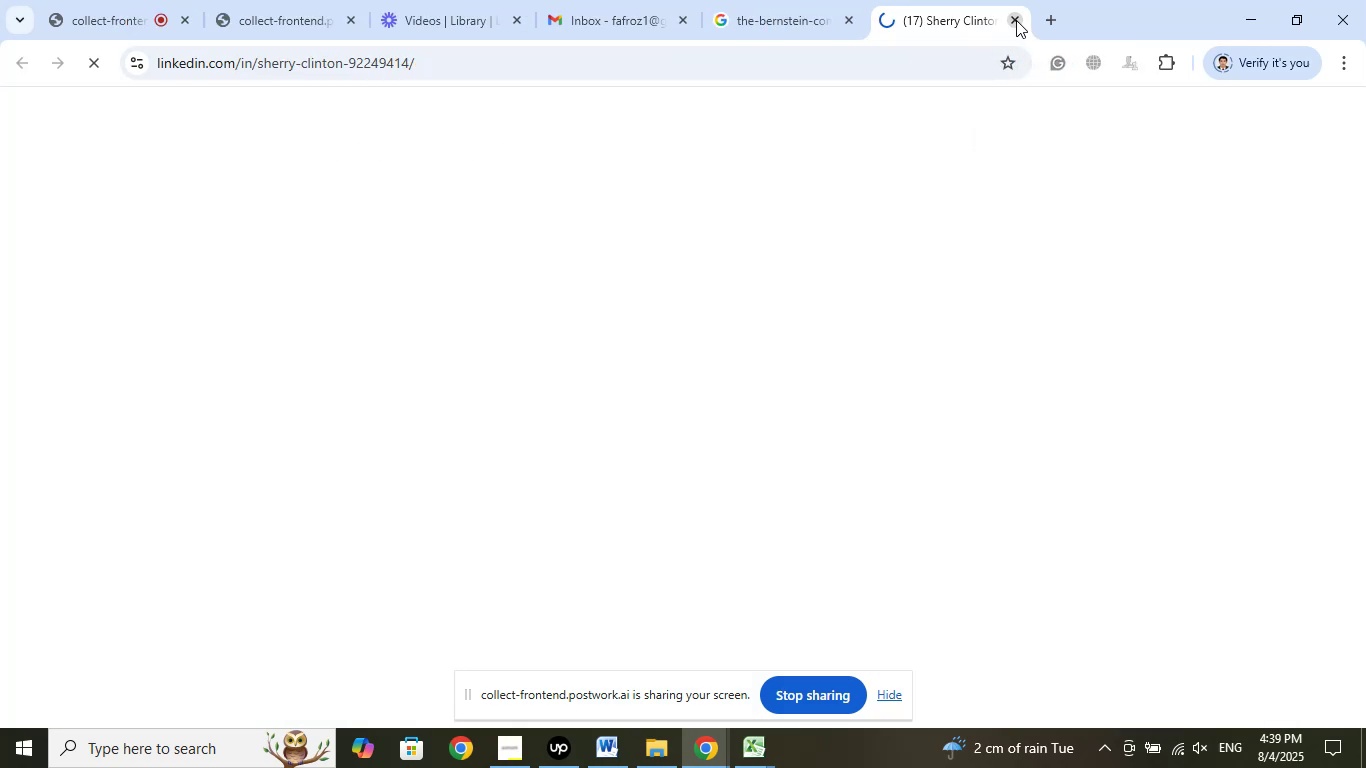 
mouse_move([871, 395])
 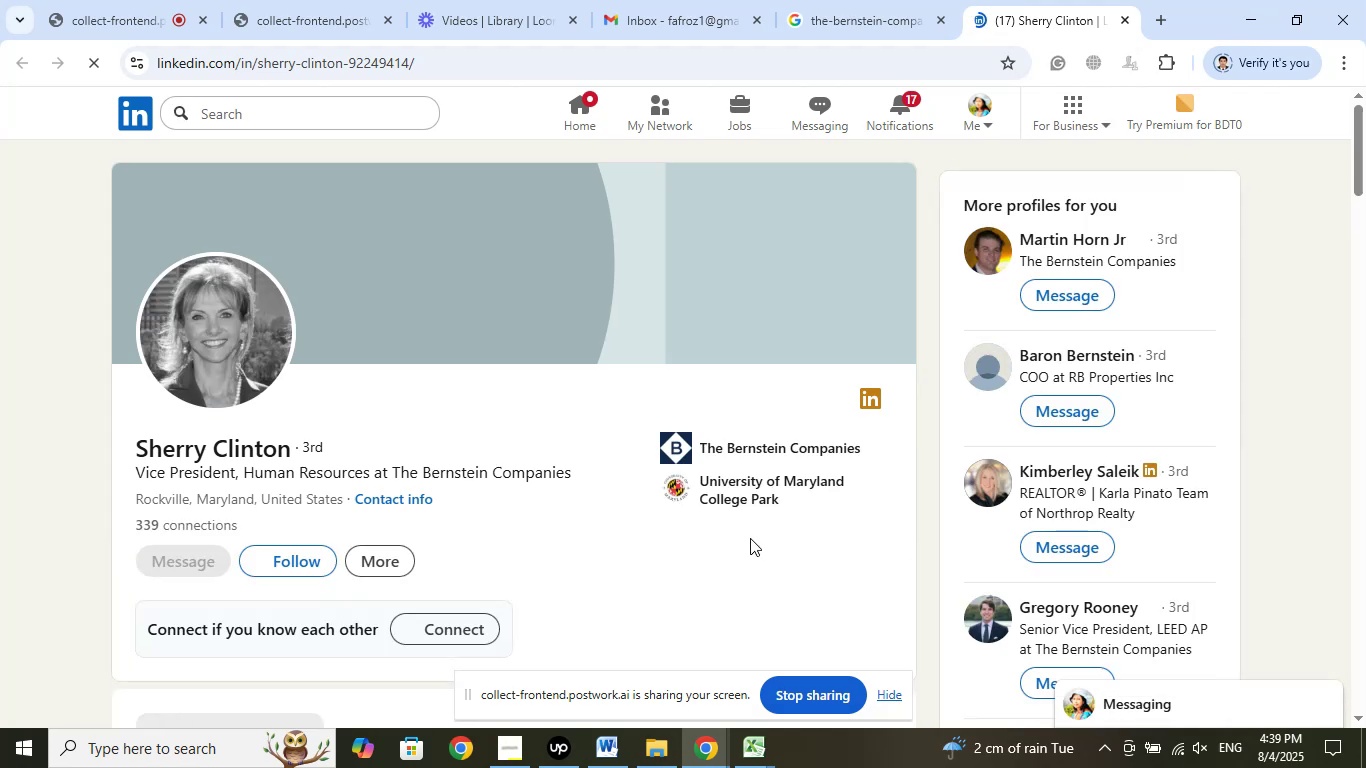 
wait(6.88)
 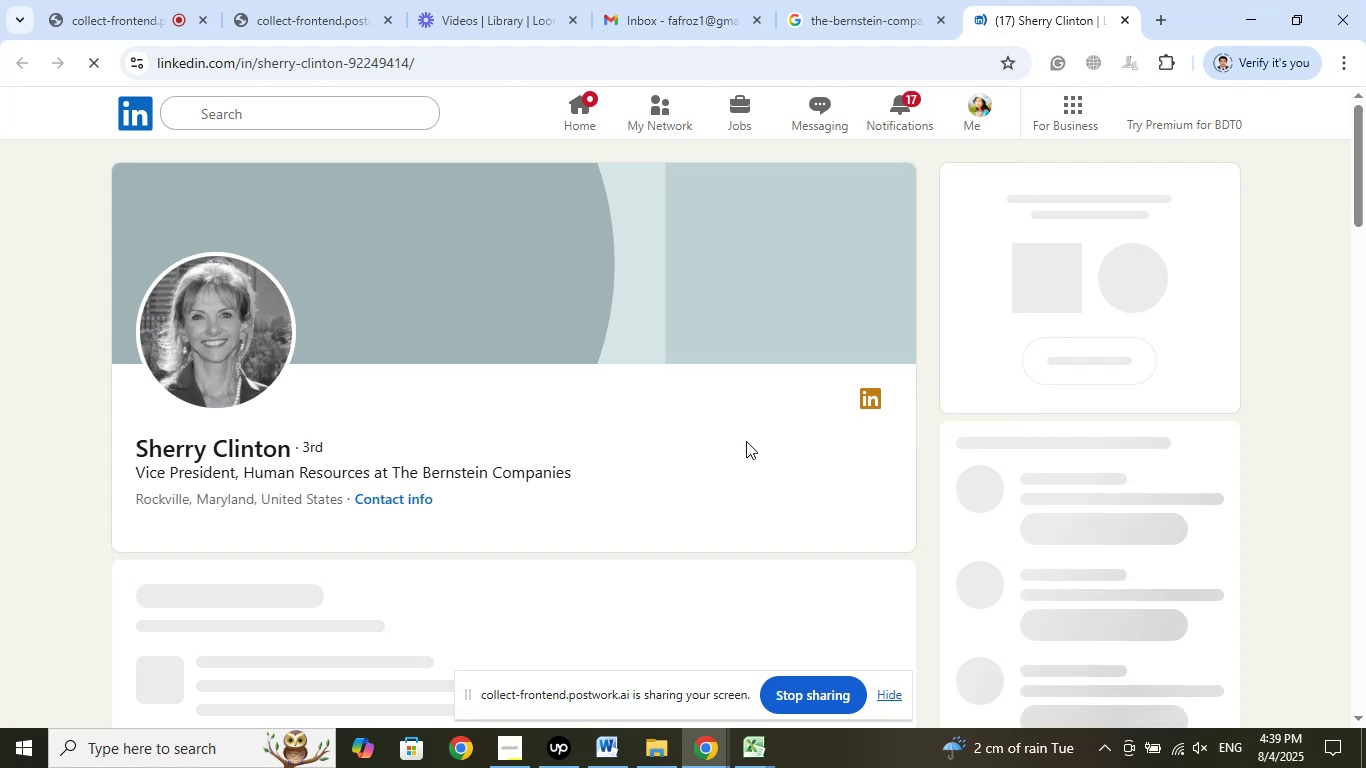 
scroll: coordinate [711, 517], scroll_direction: up, amount: 9.0
 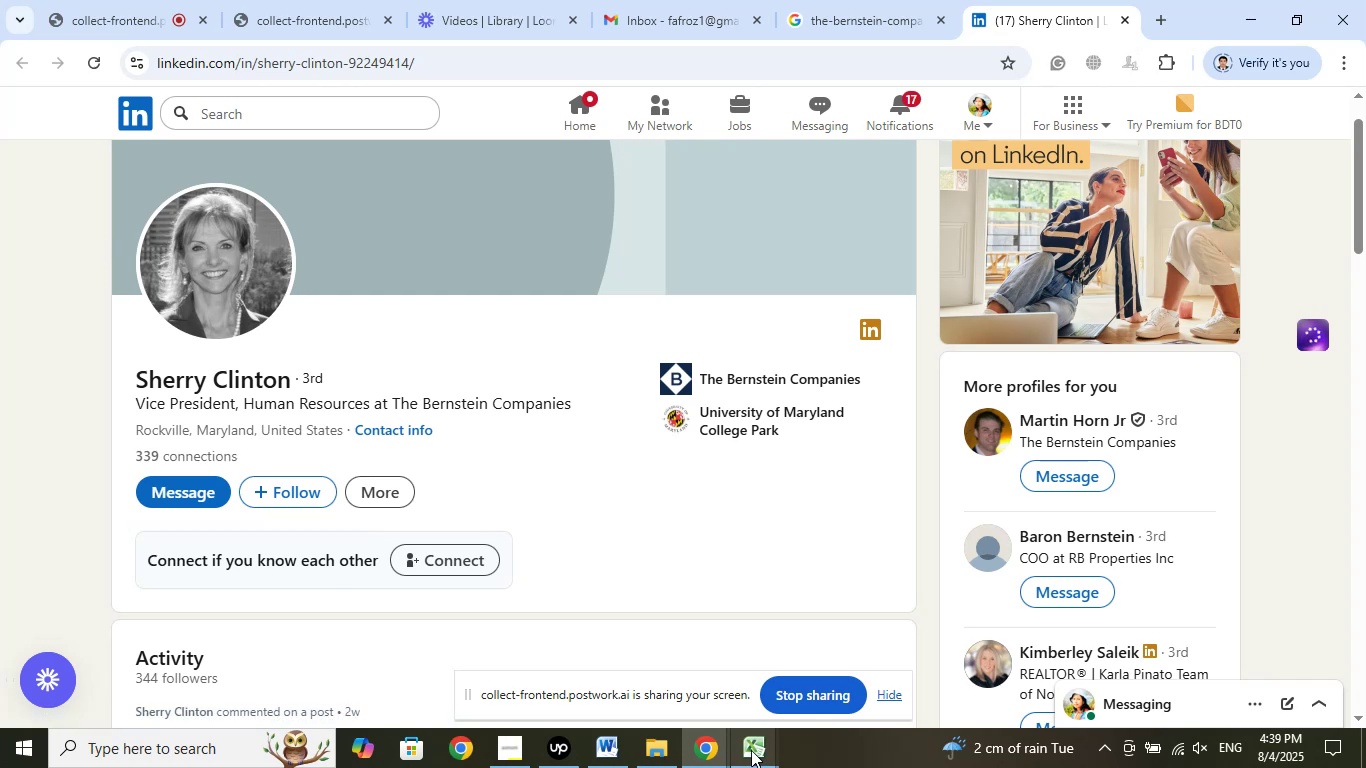 
double_click([667, 680])
 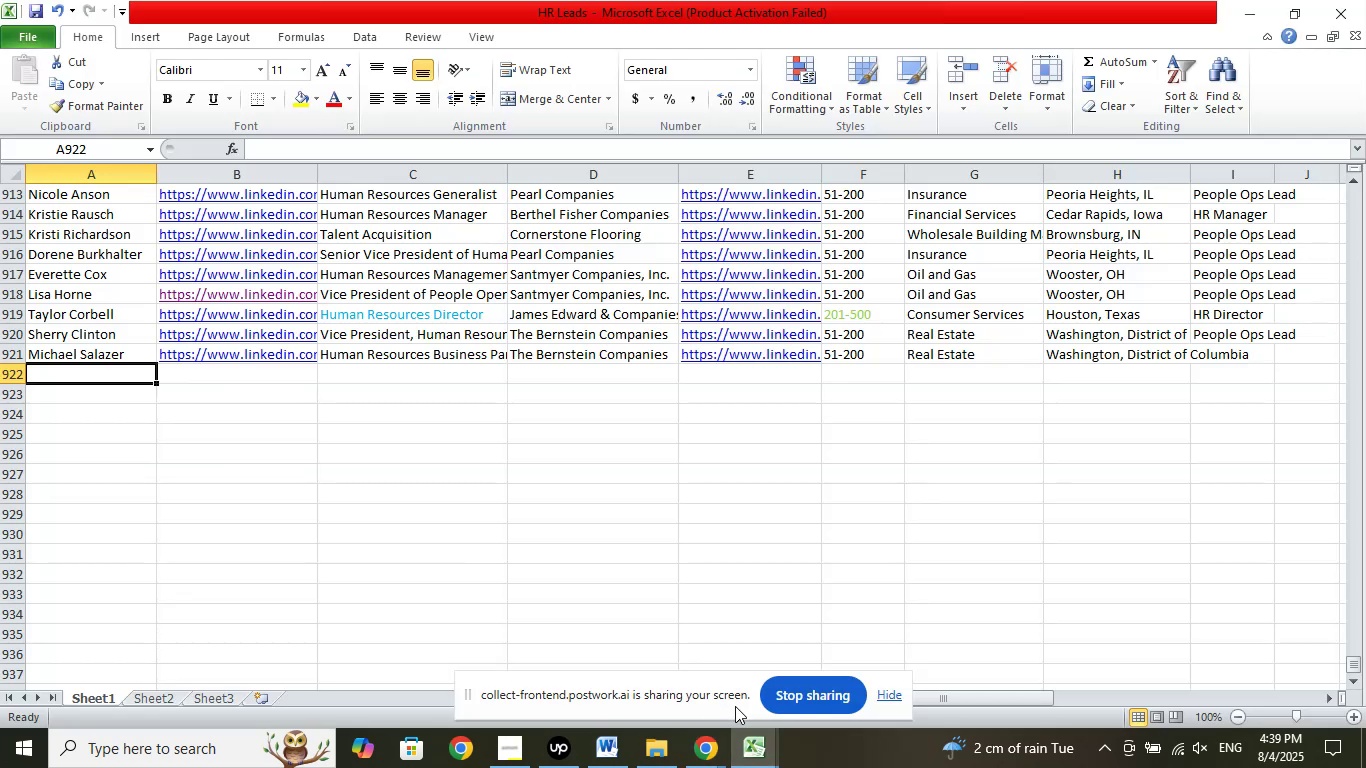 
left_click([709, 748])
 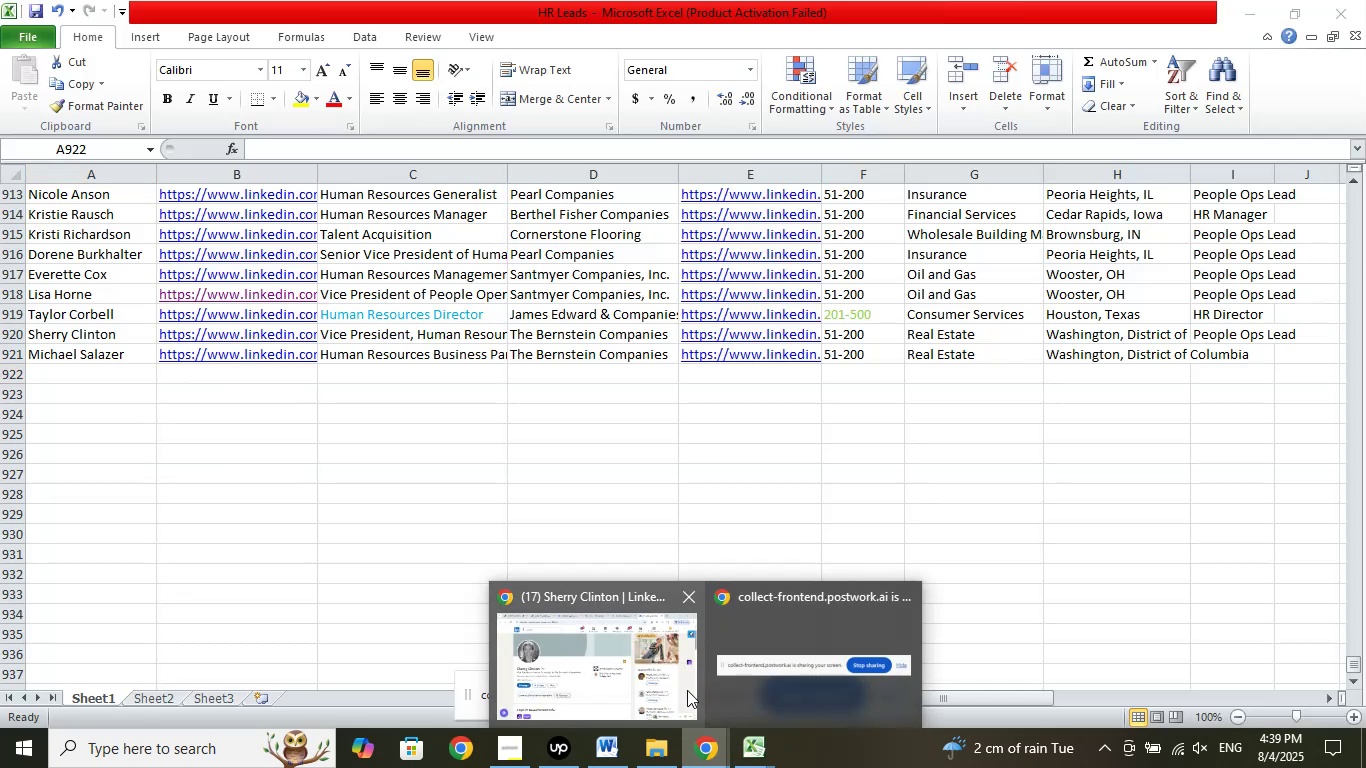 
left_click([632, 670])
 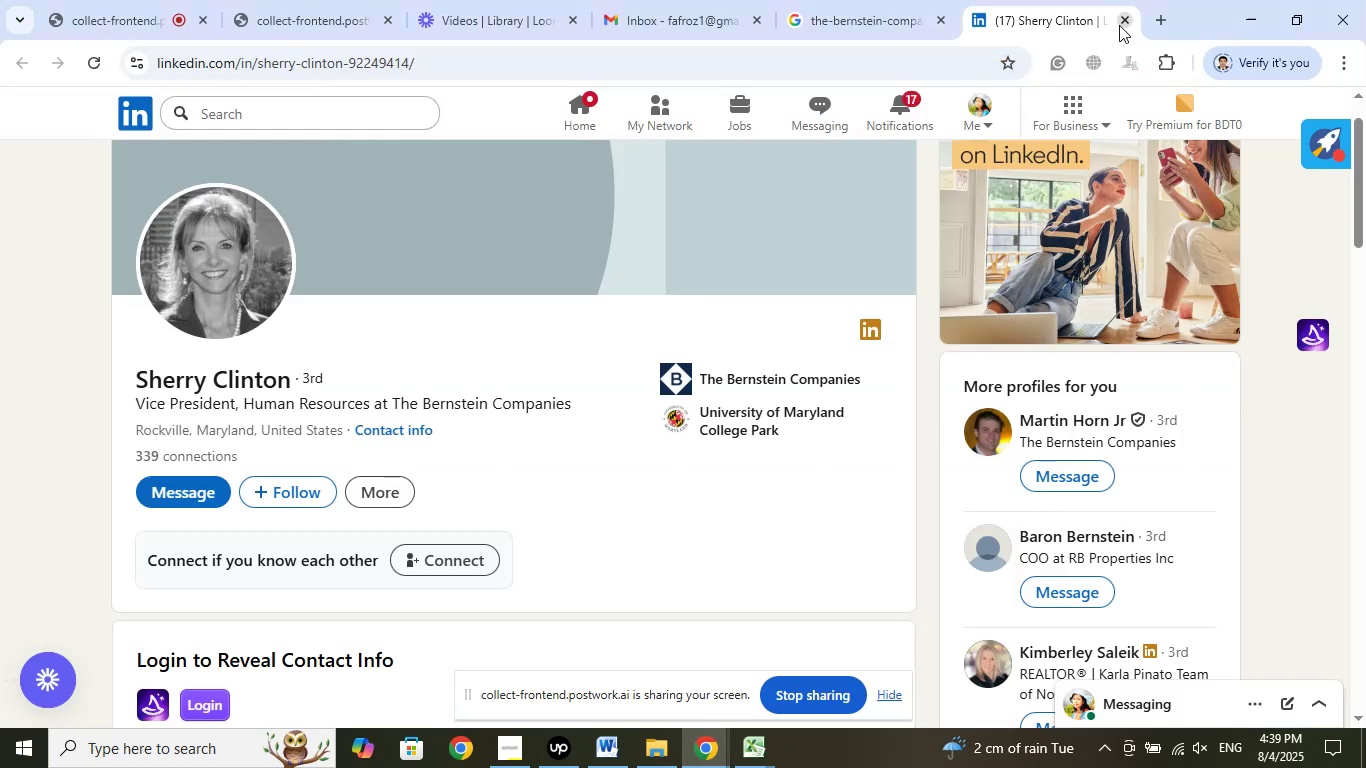 
left_click([1125, 21])
 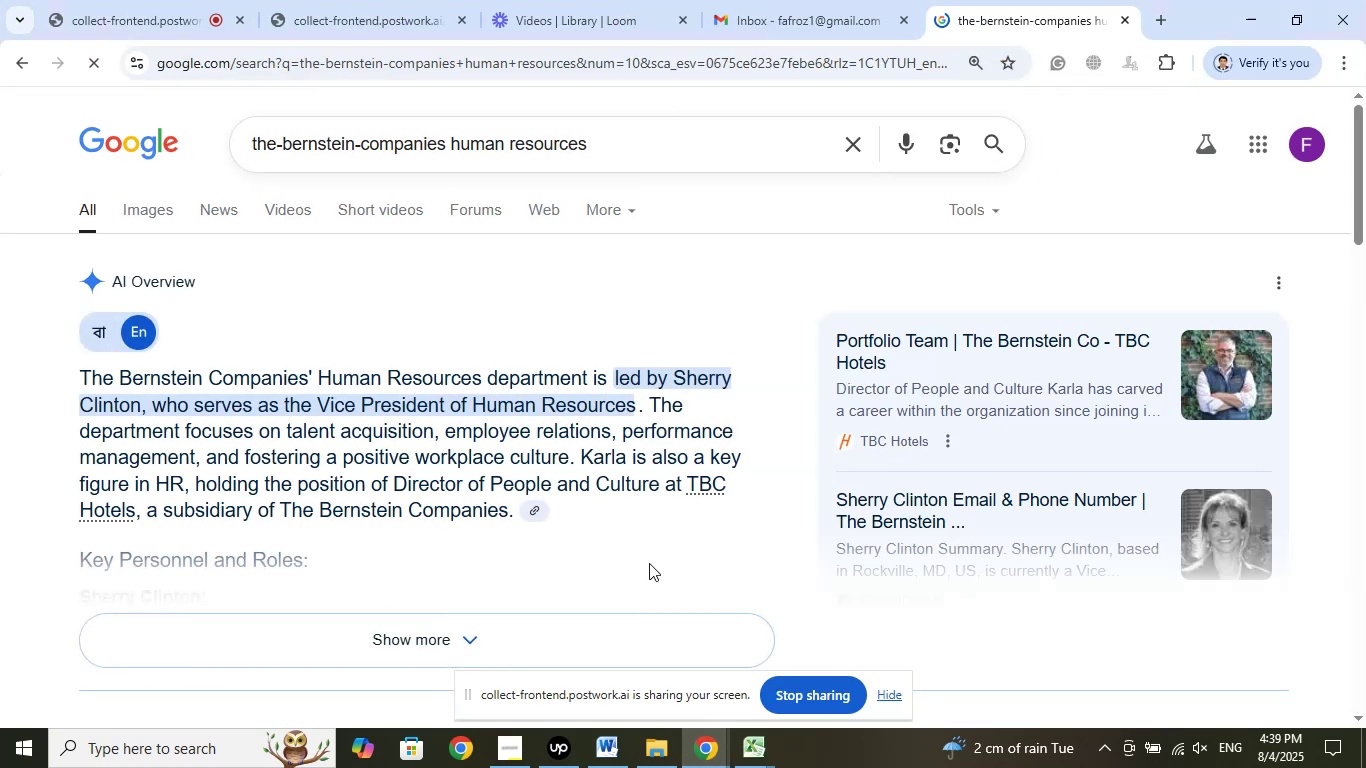 
scroll: coordinate [689, 509], scroll_direction: down, amount: 5.0
 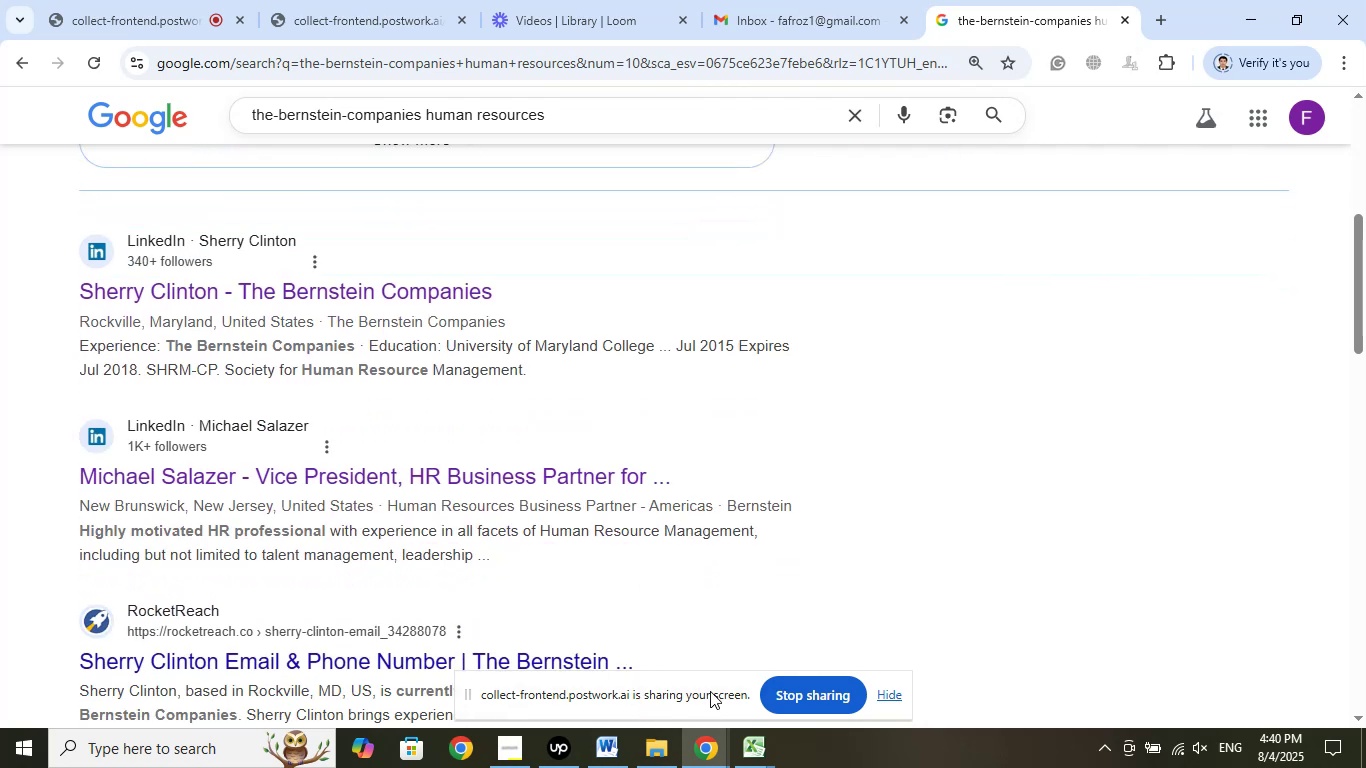 
left_click([753, 762])
 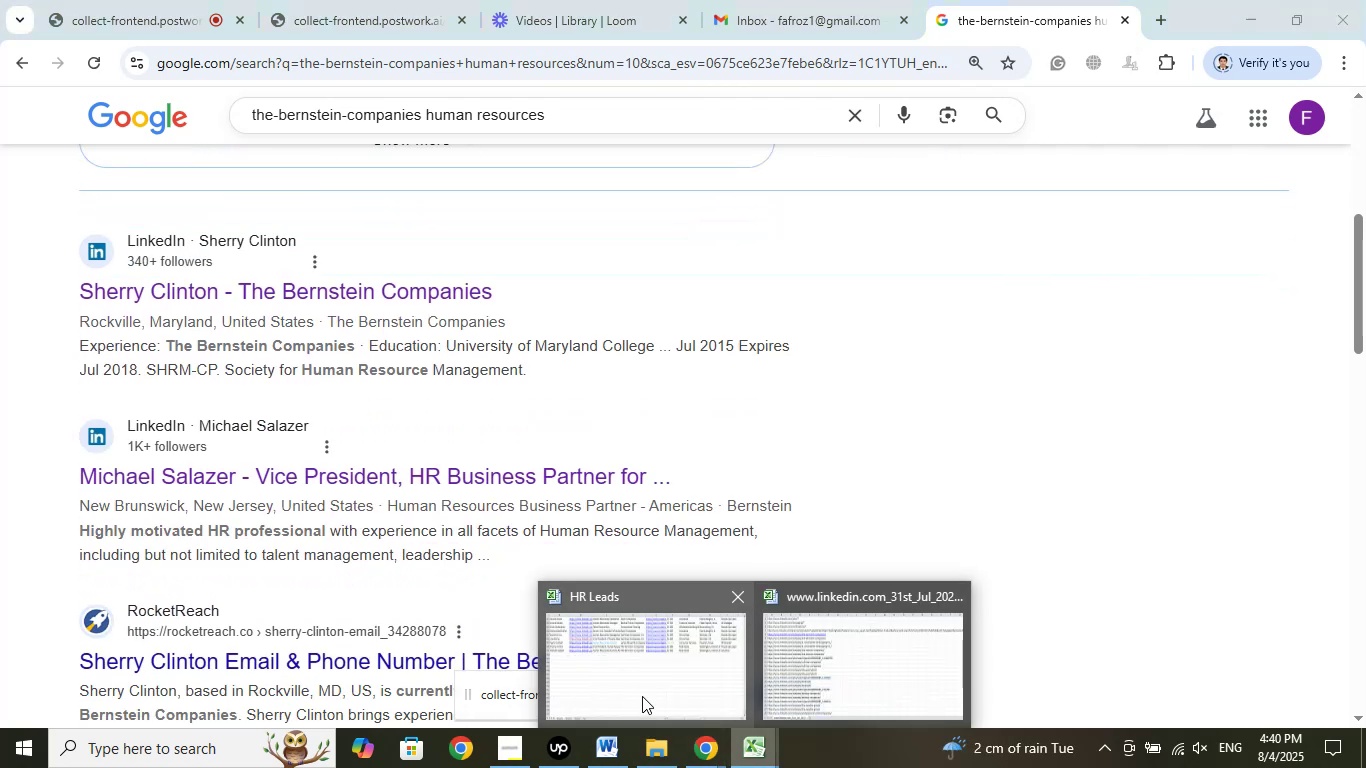 
left_click([642, 692])
 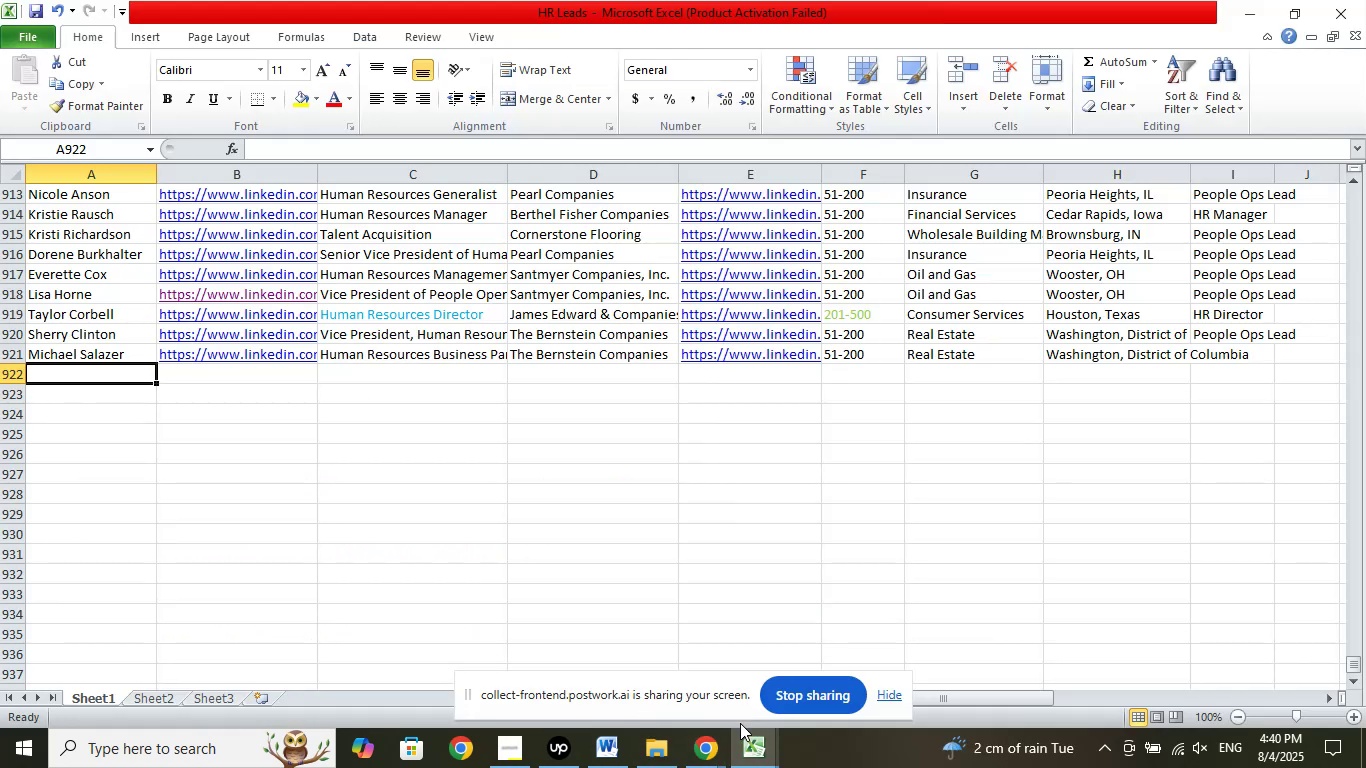 
left_click([704, 749])
 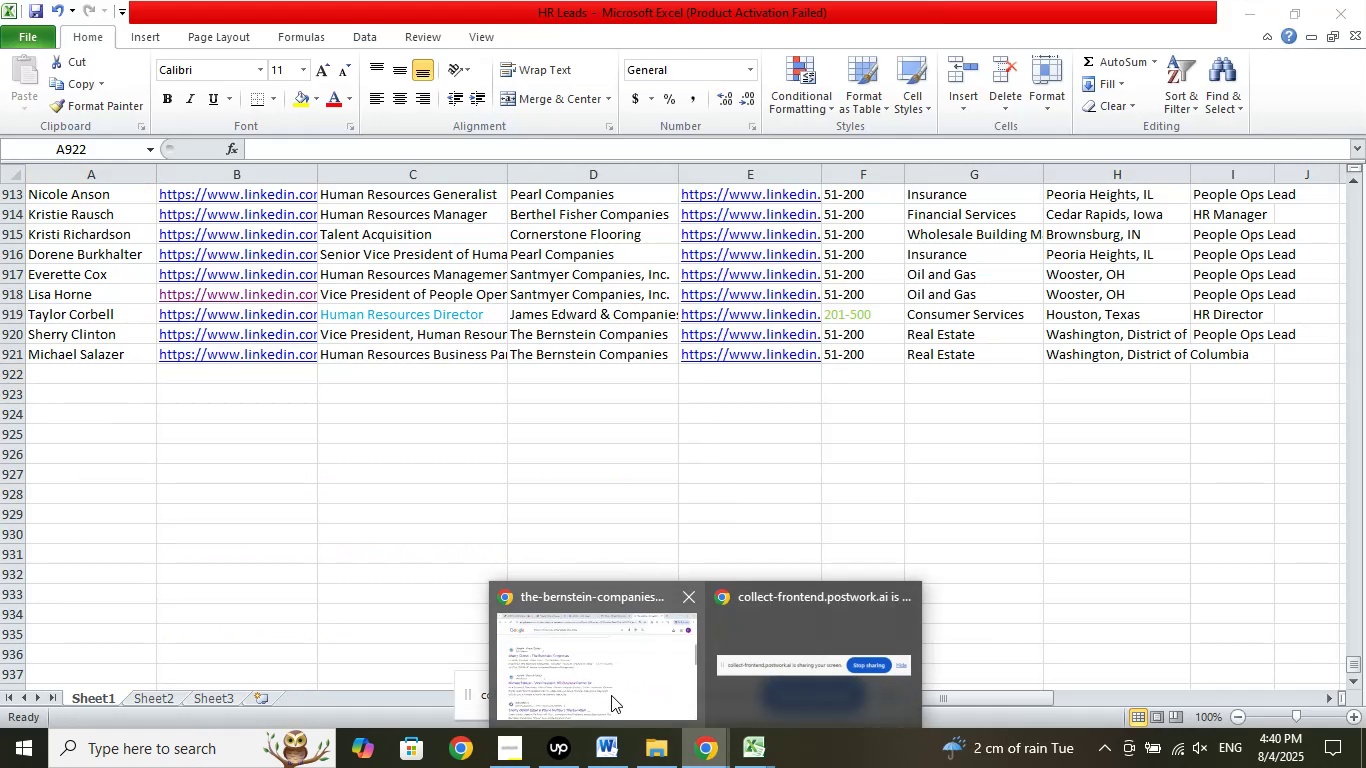 
left_click([611, 691])
 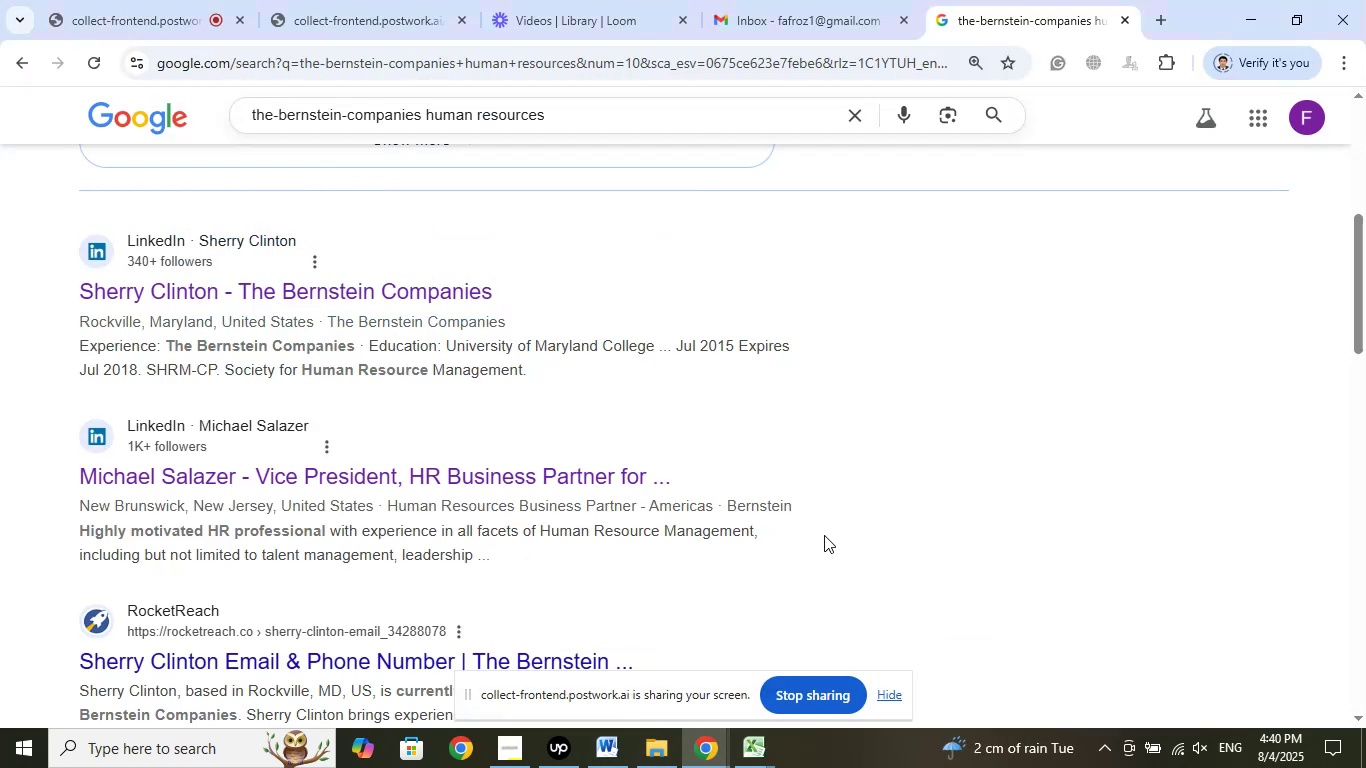 
scroll: coordinate [832, 537], scroll_direction: down, amount: 8.0
 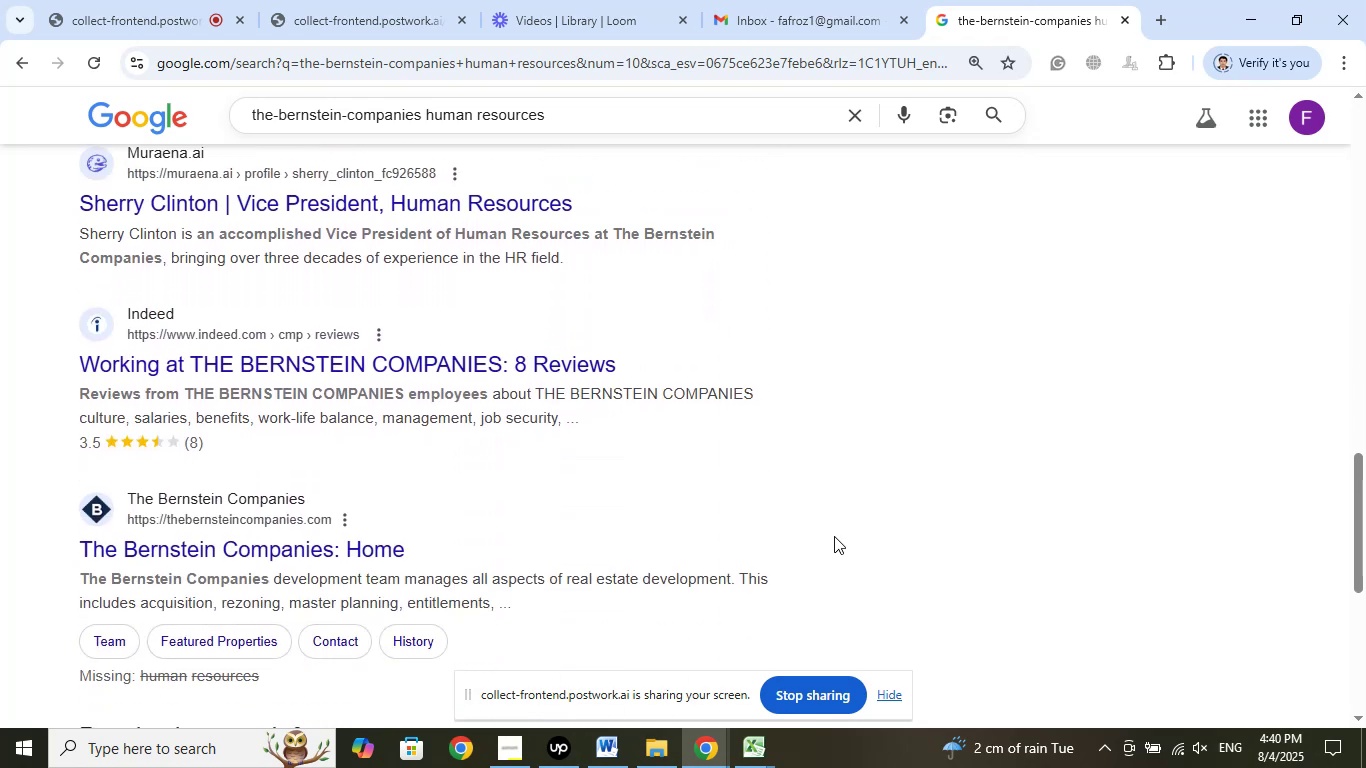 
scroll: coordinate [834, 536], scroll_direction: down, amount: 1.0
 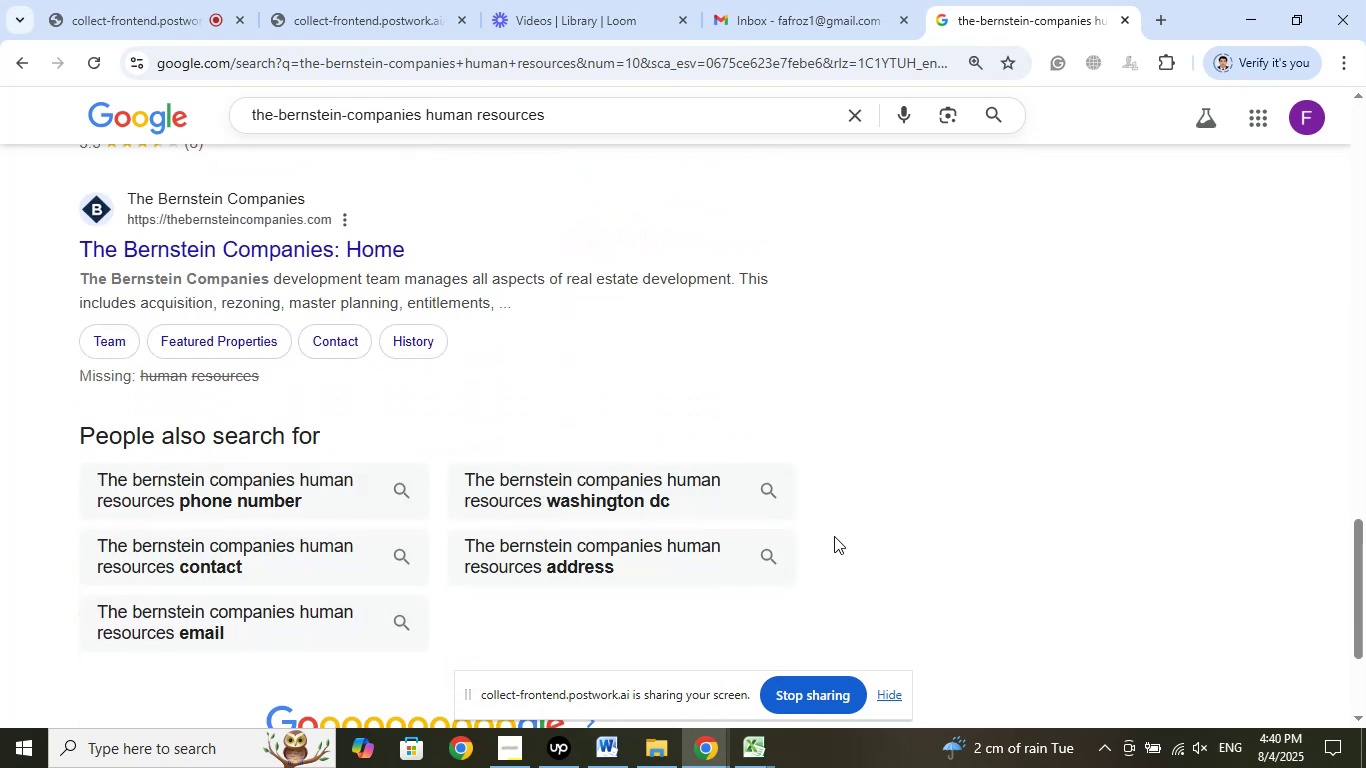 
scroll: coordinate [779, 601], scroll_direction: up, amount: 27.0
 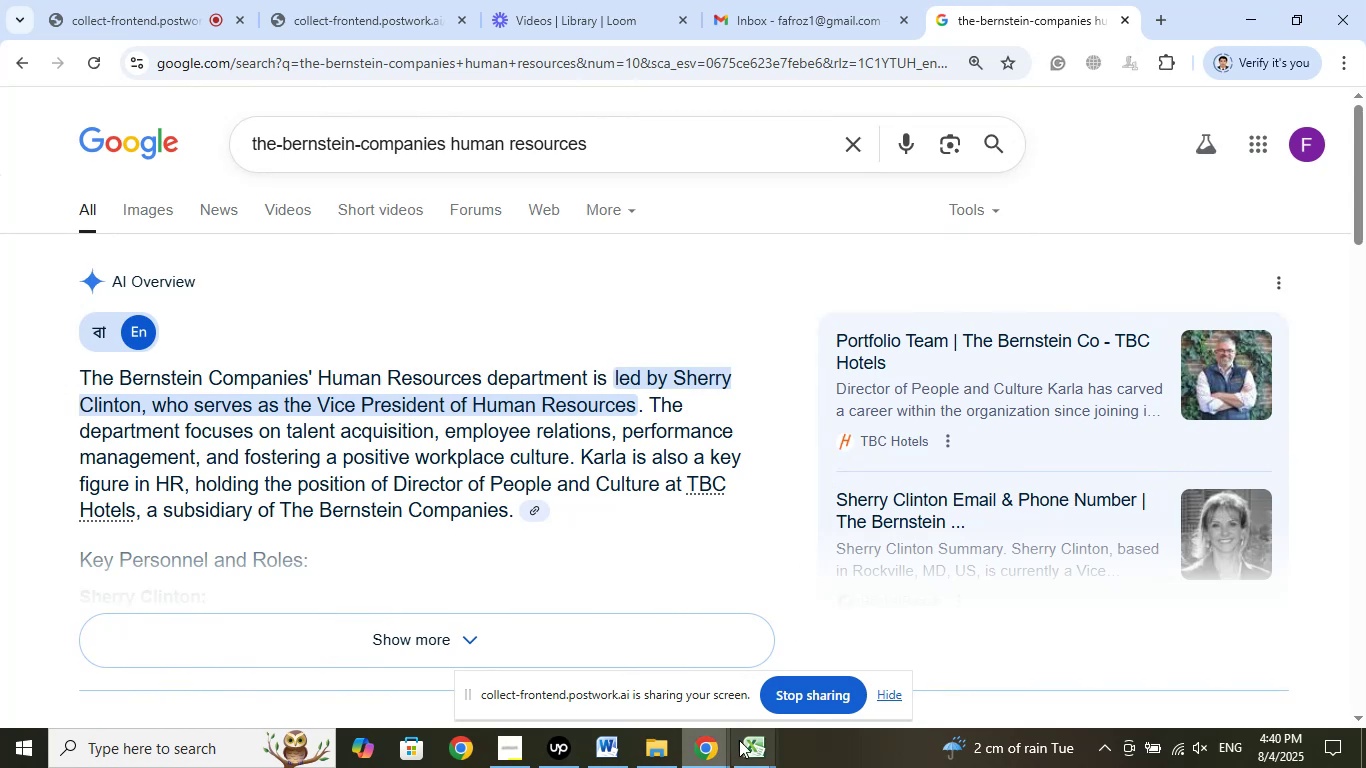 
left_click([753, 742])
 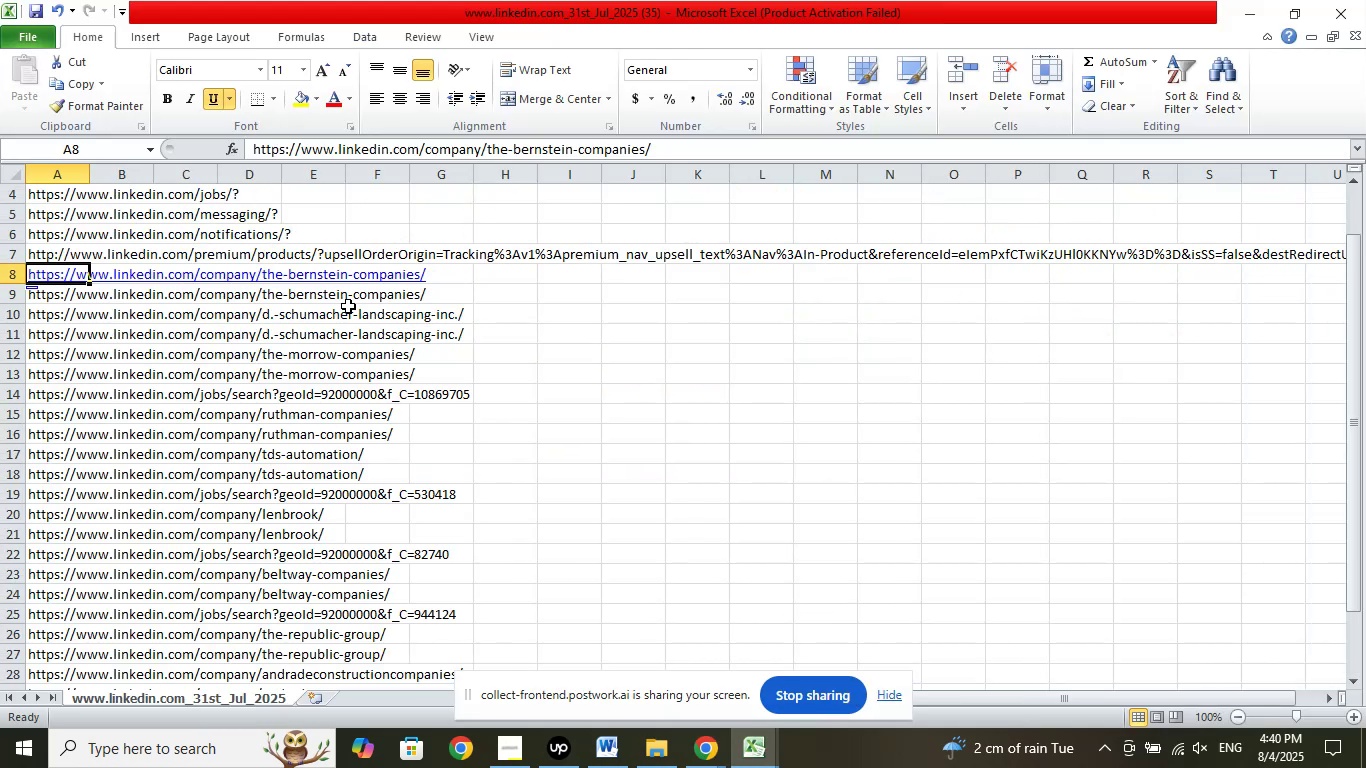 
wait(5.16)
 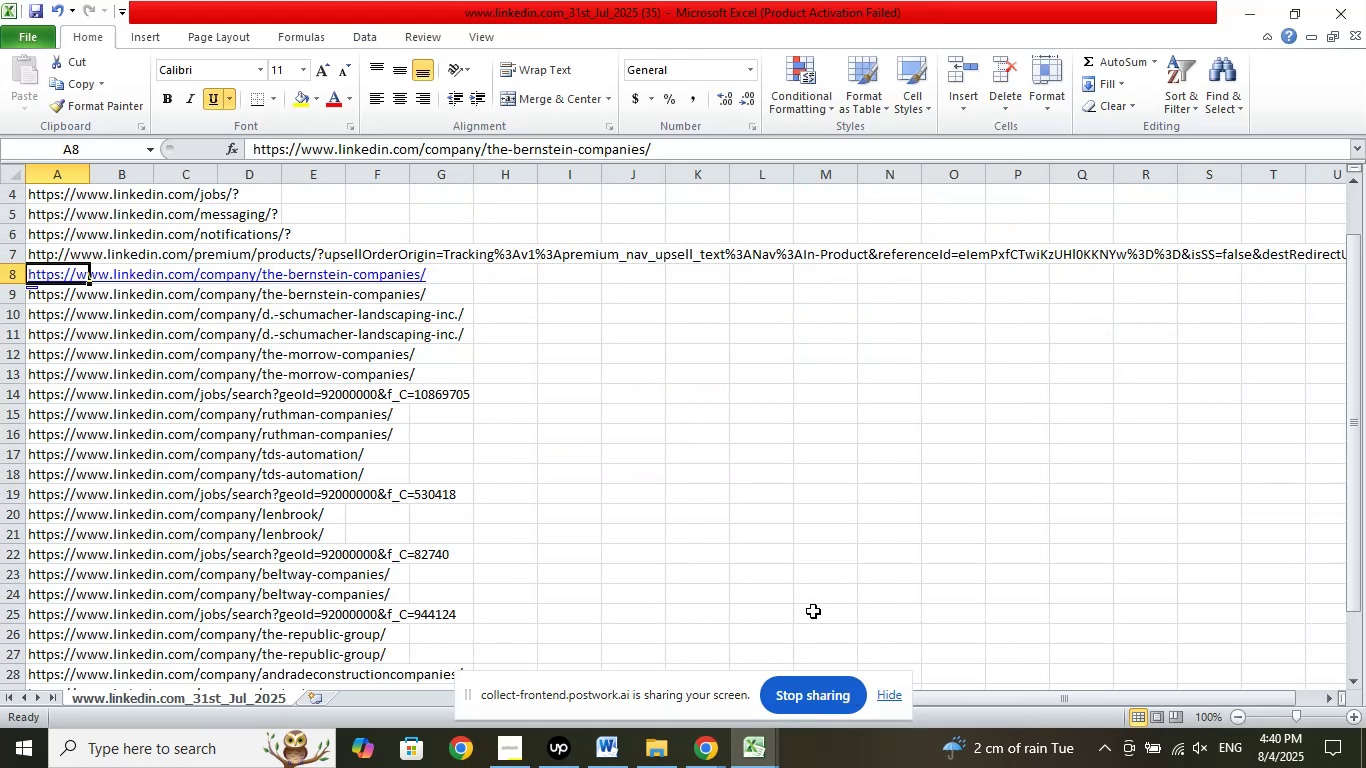 
left_click([46, 319])
 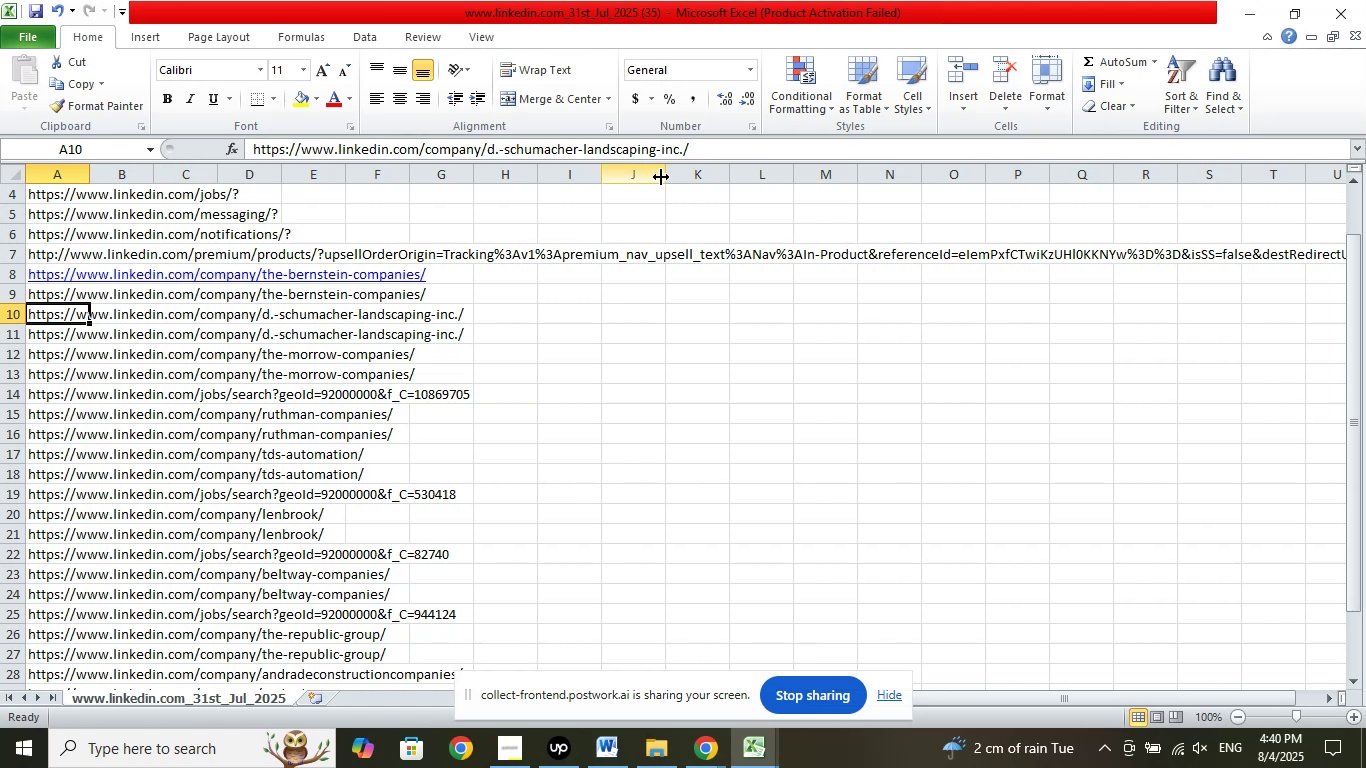 
wait(5.73)
 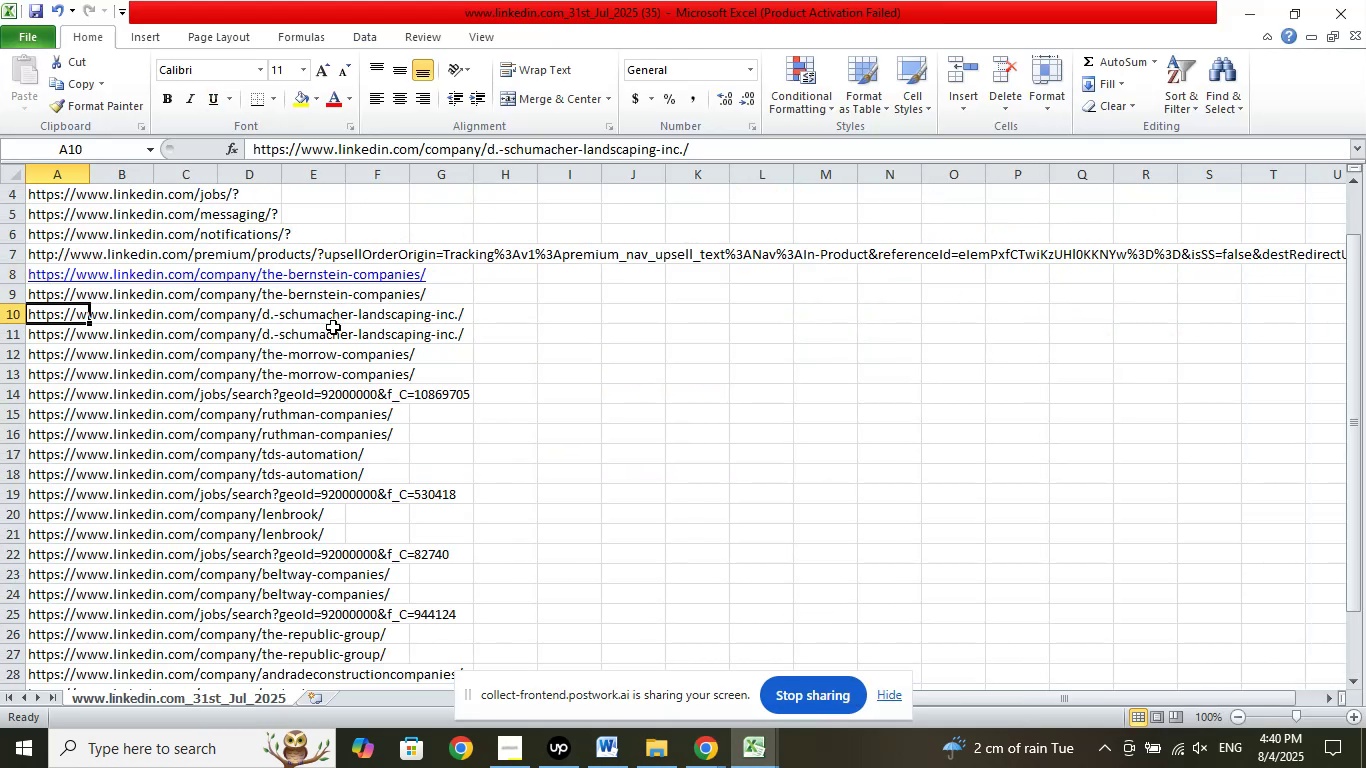 
left_click_drag(start_coordinate=[682, 152], to_coordinate=[485, 155])
 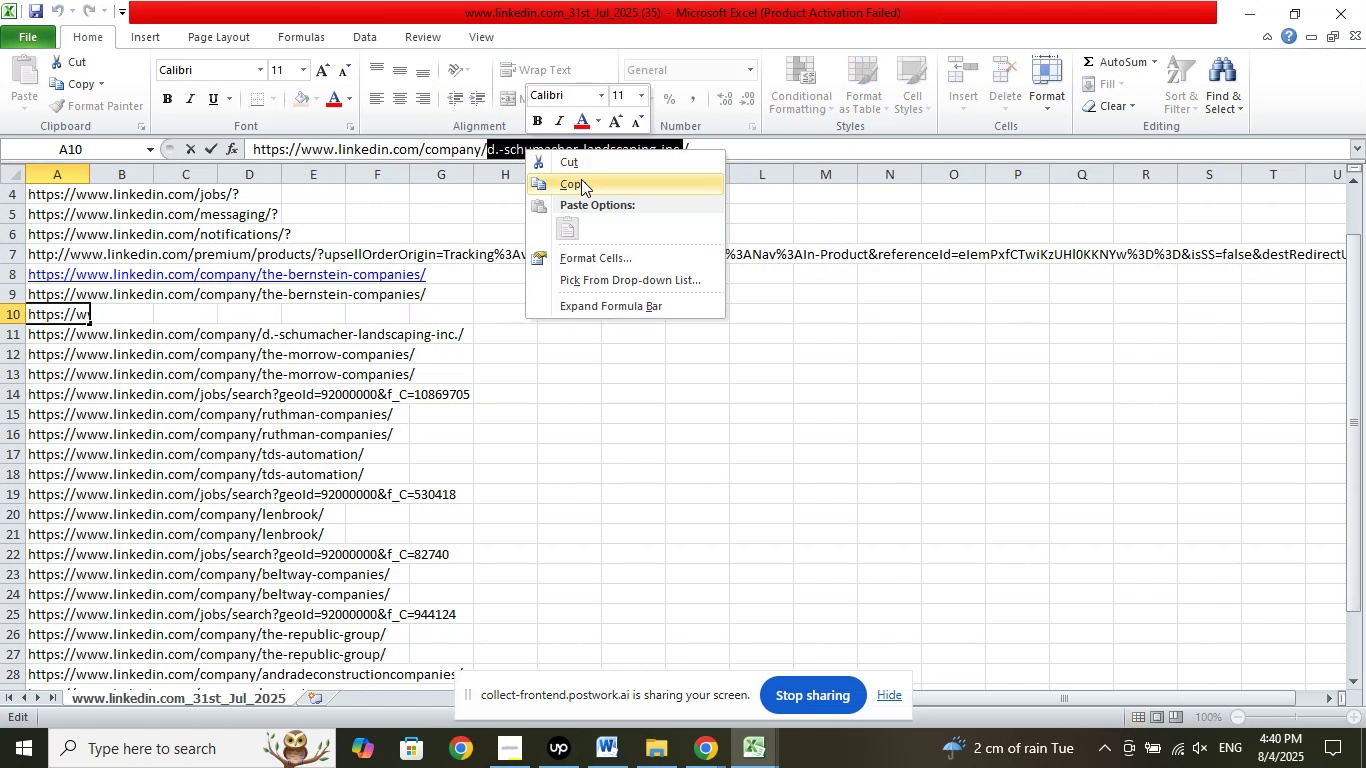 
left_click([581, 182])
 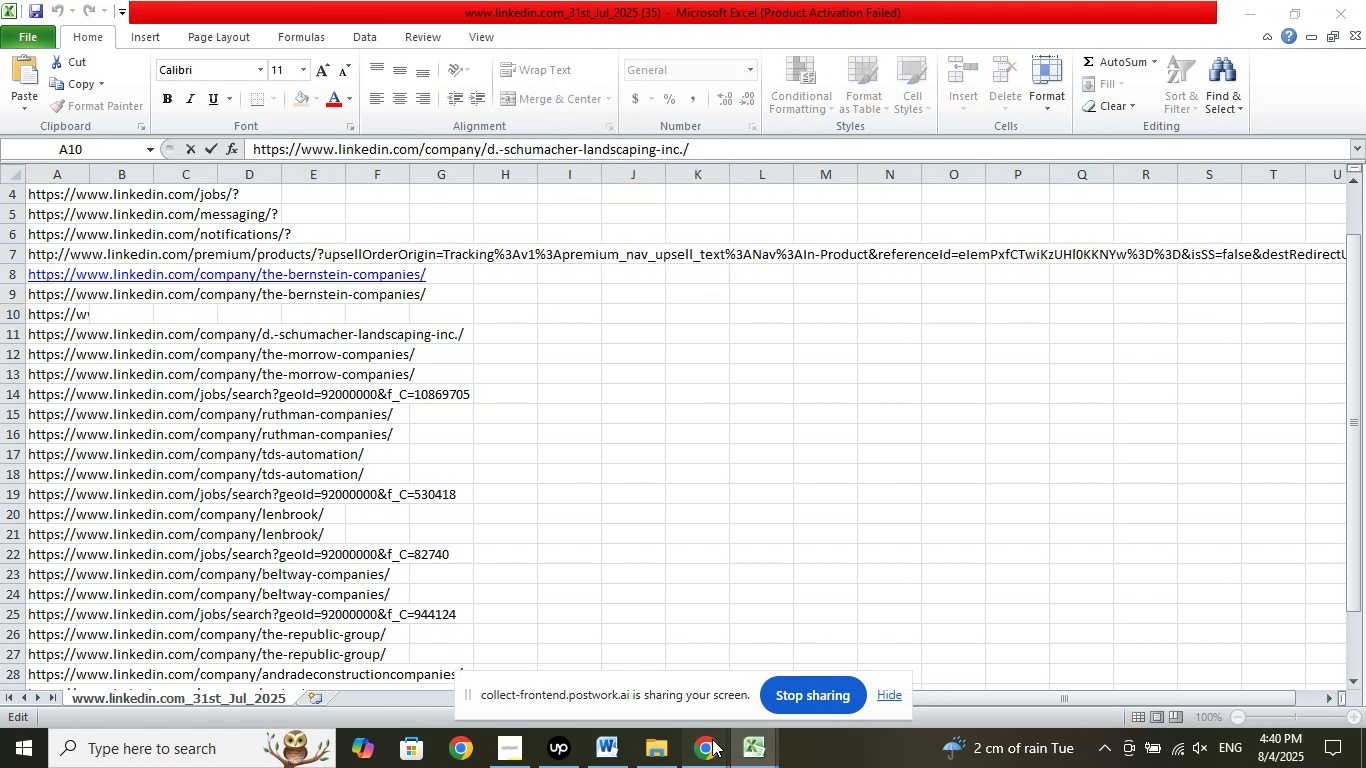 
double_click([626, 677])
 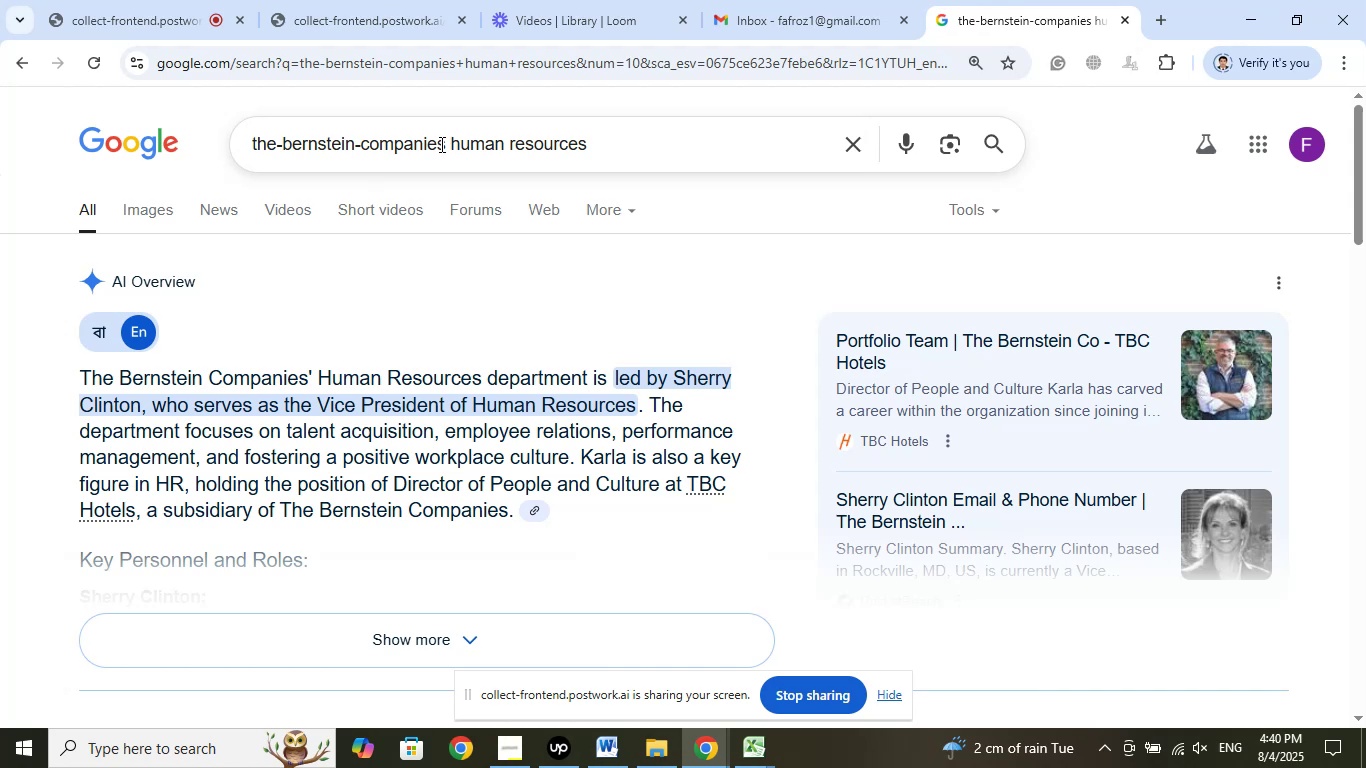 
left_click_drag(start_coordinate=[443, 142], to_coordinate=[196, 163])
 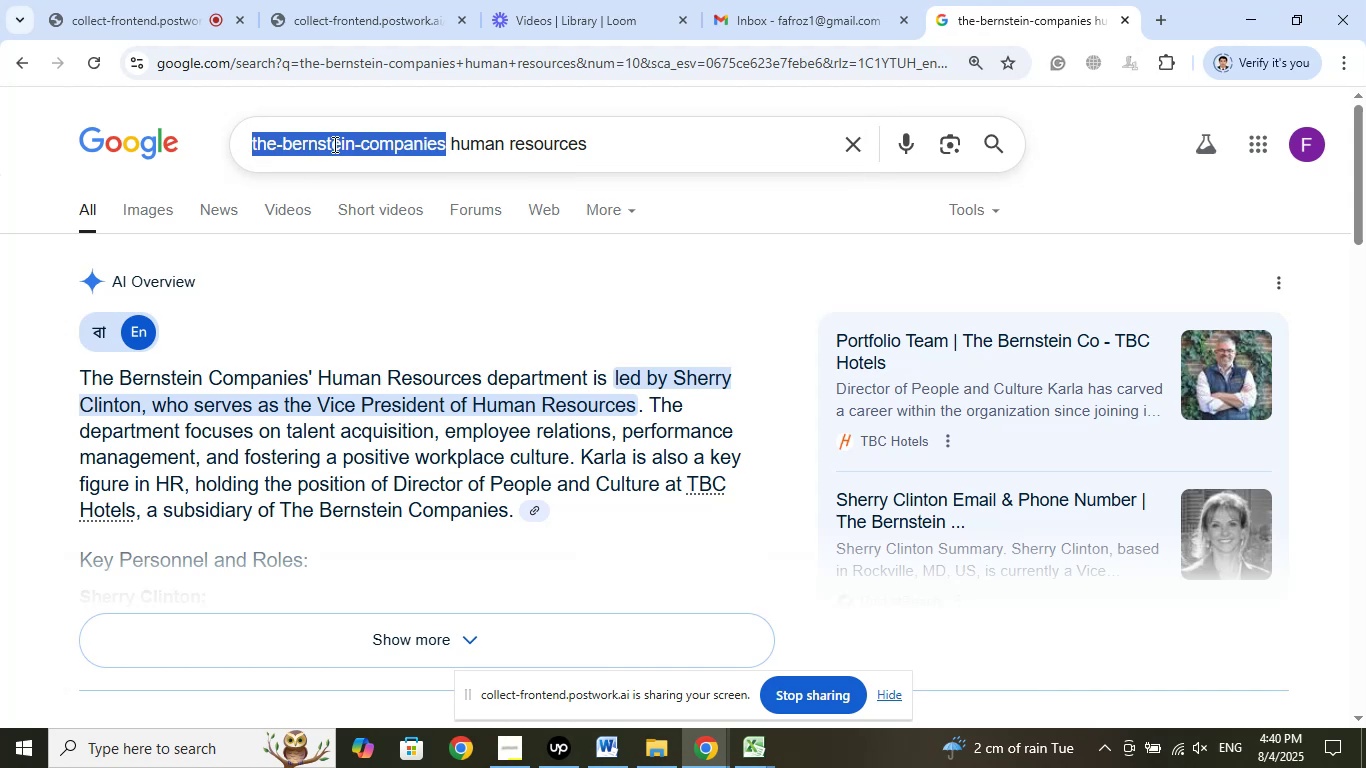 
right_click([333, 144])
 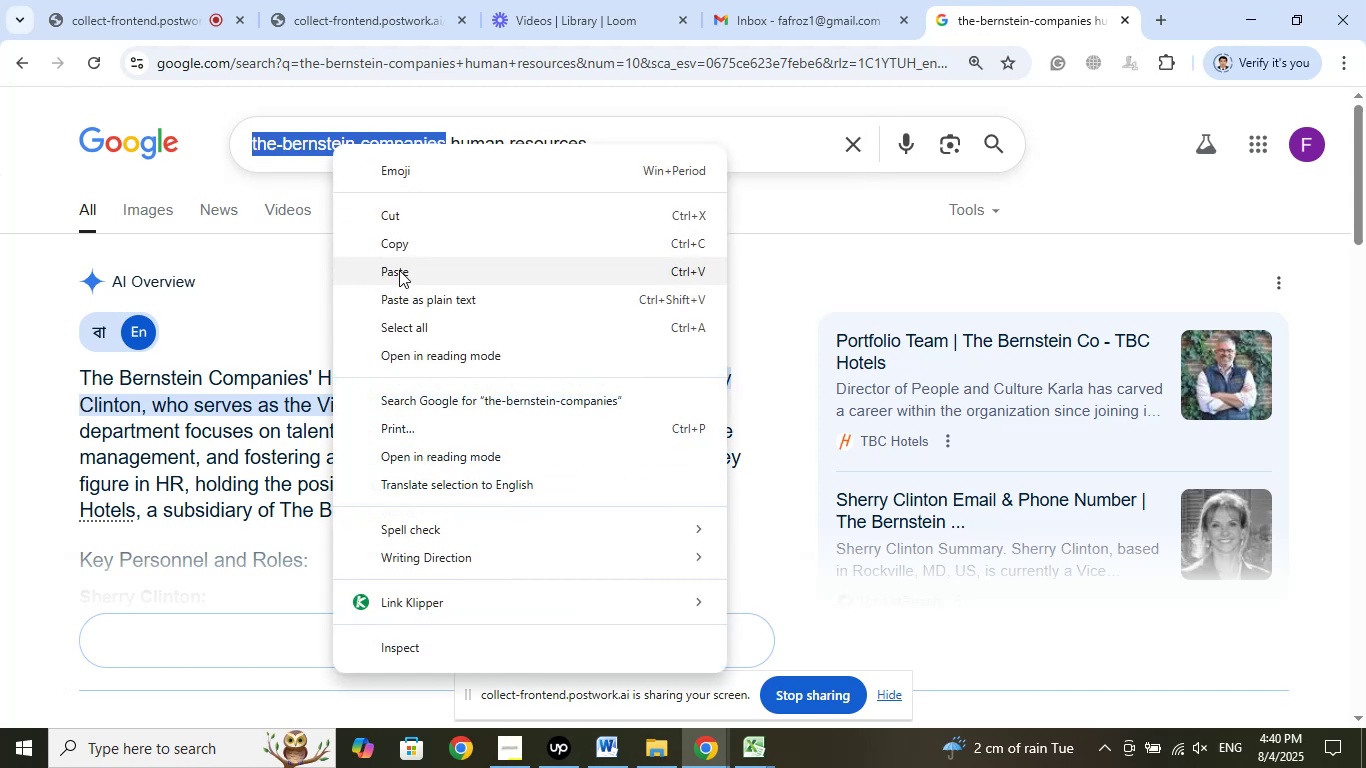 
left_click([403, 270])
 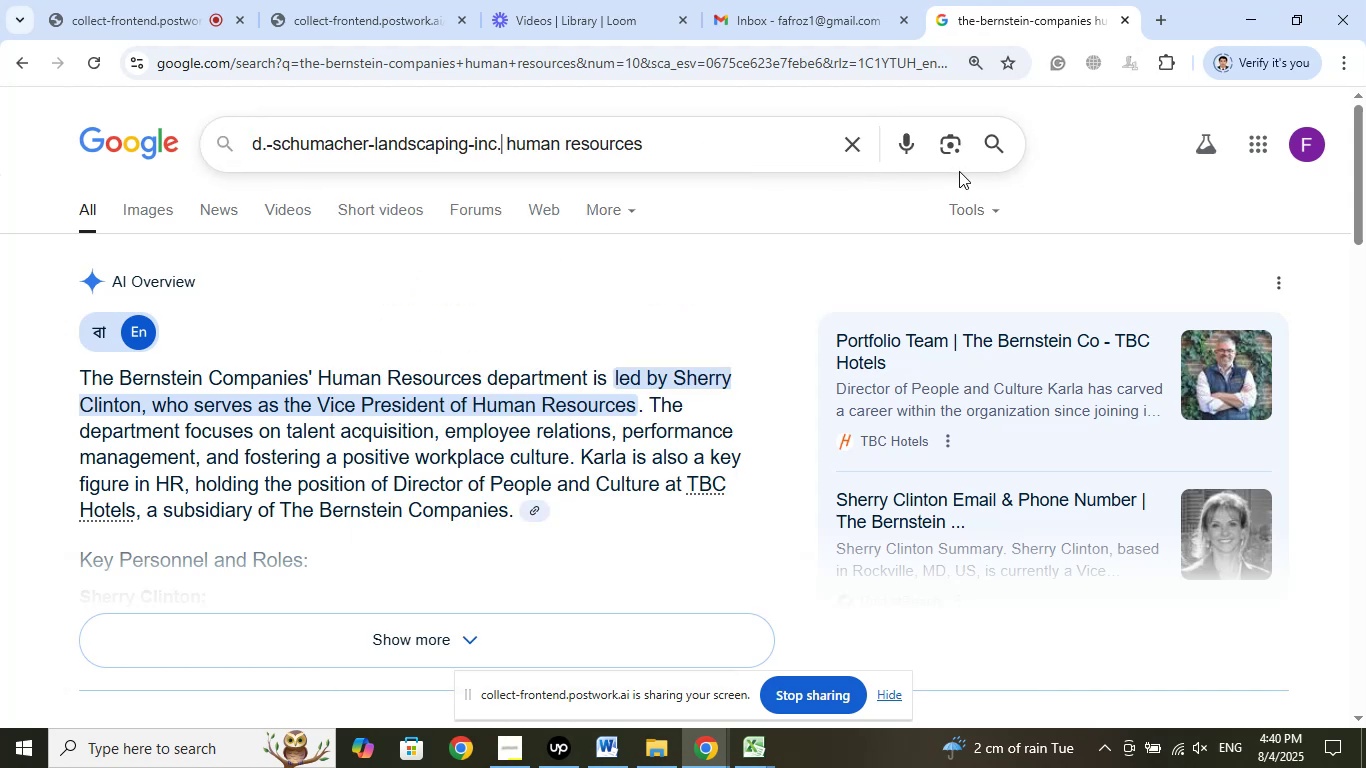 
left_click([984, 144])
 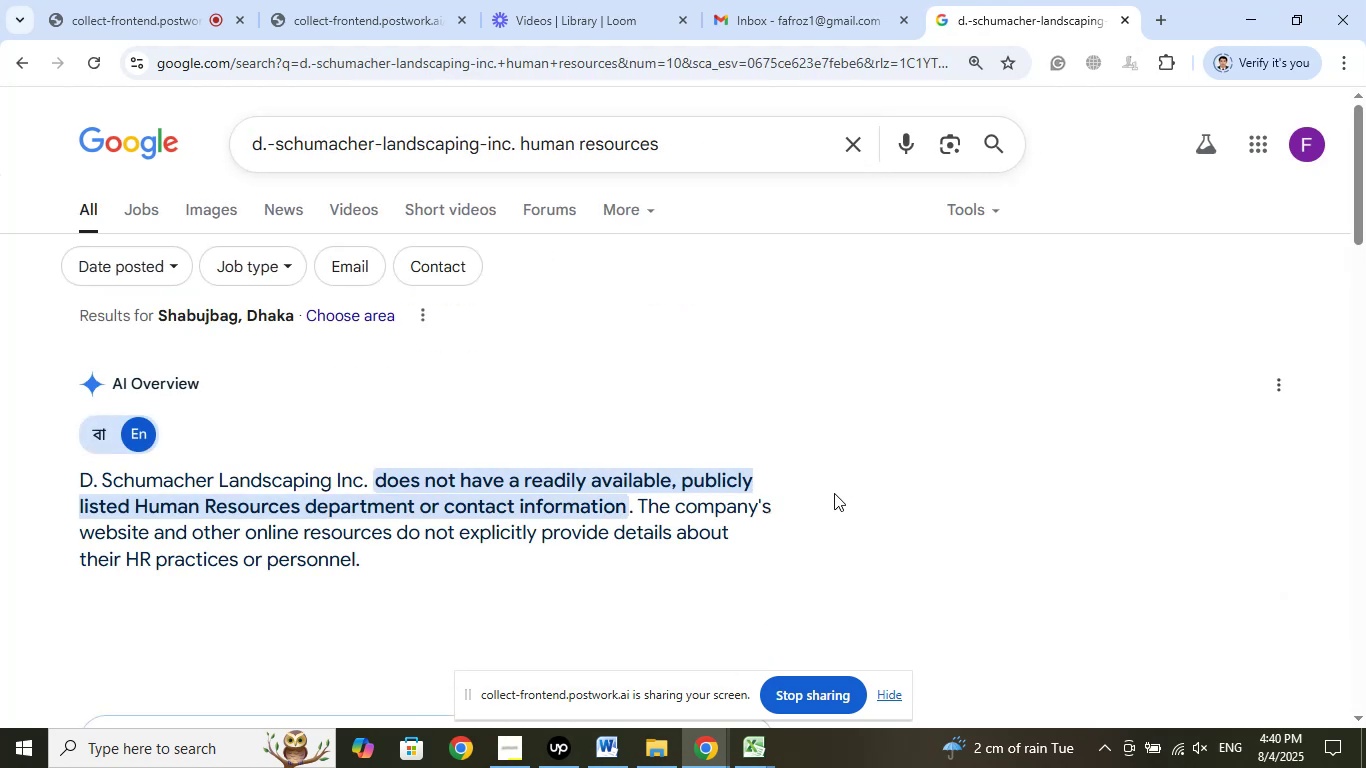 
wait(9.1)
 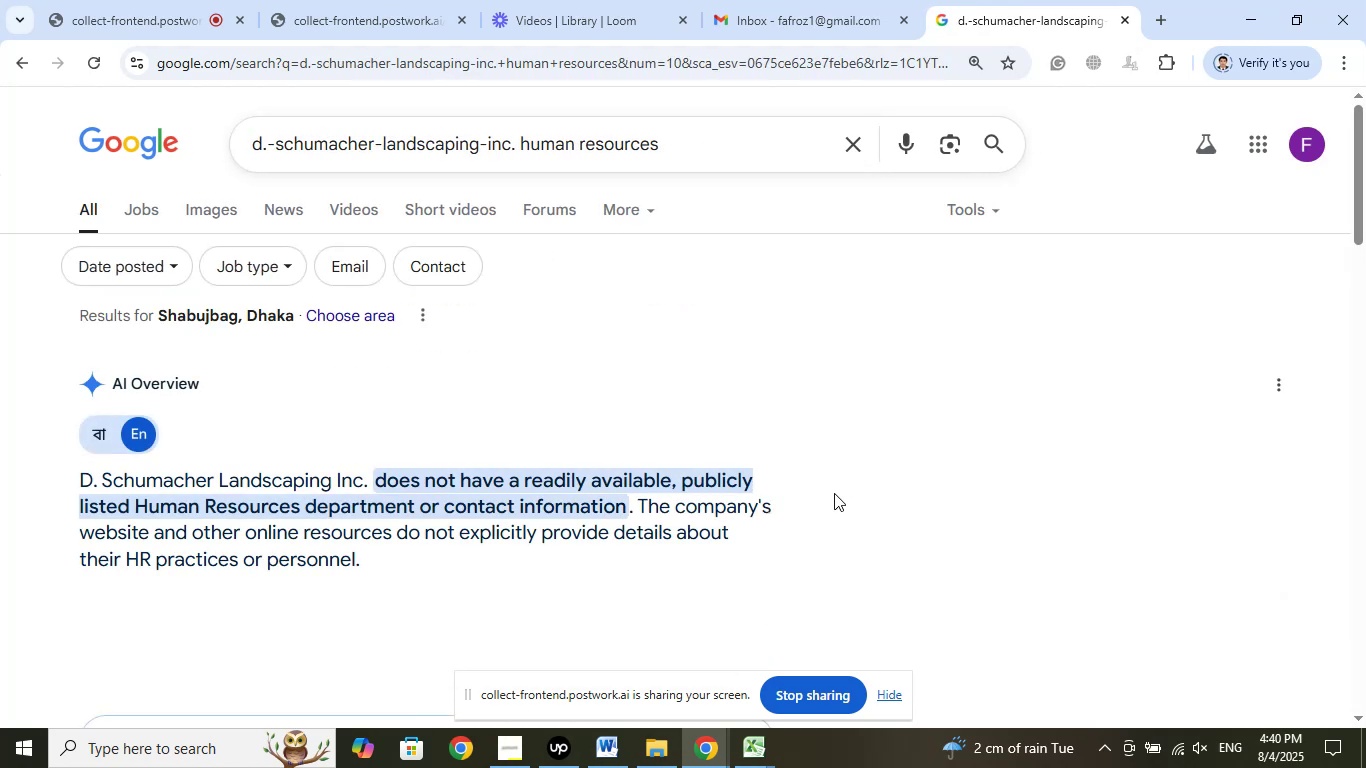 
scroll: coordinate [725, 582], scroll_direction: down, amount: 3.0
 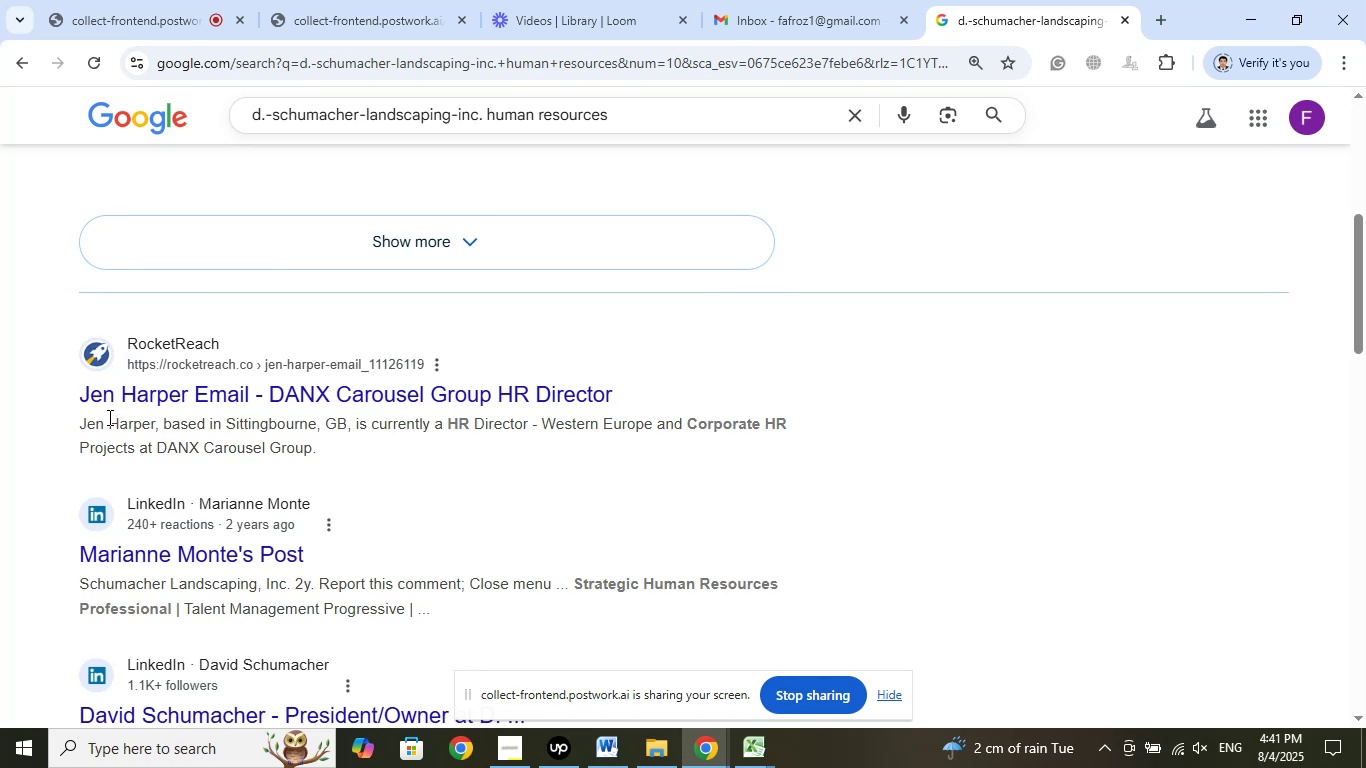 
wait(6.7)
 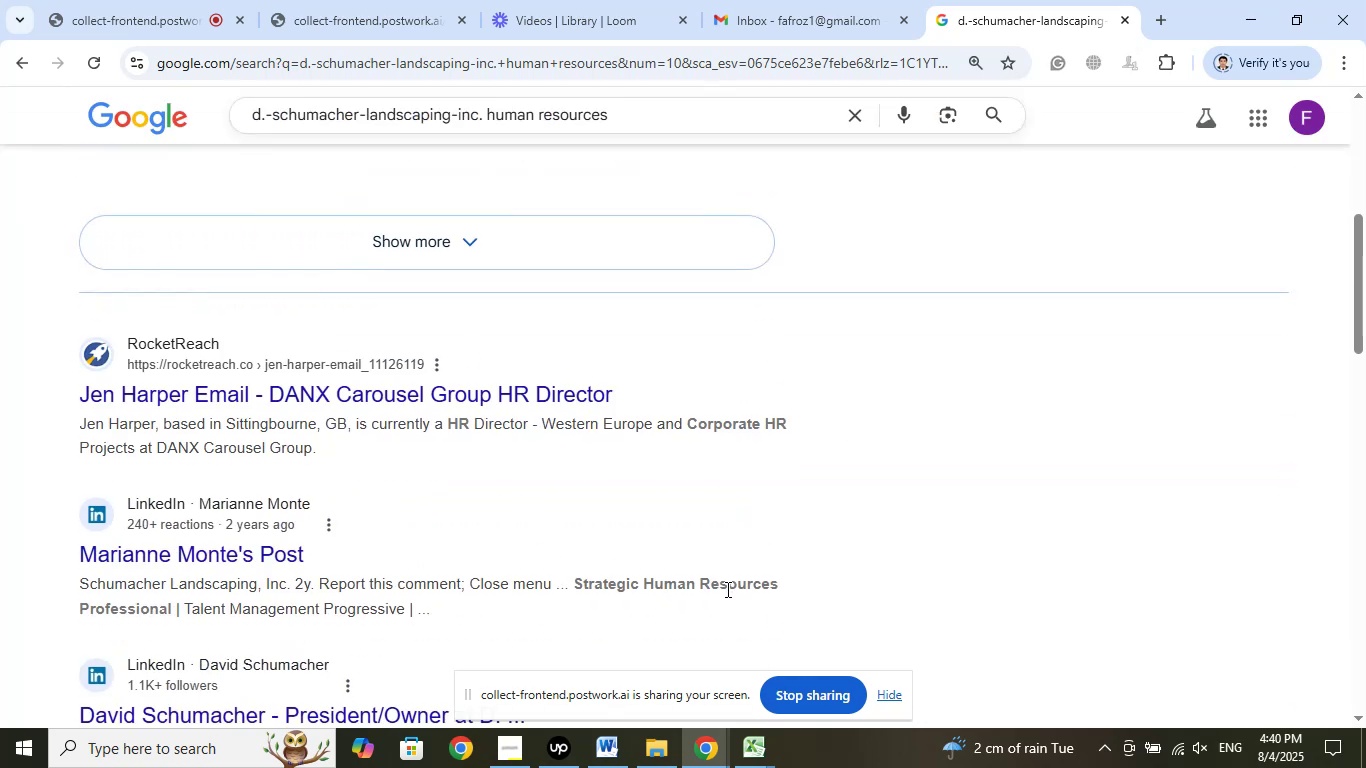 
scroll: coordinate [709, 545], scroll_direction: down, amount: 3.0
 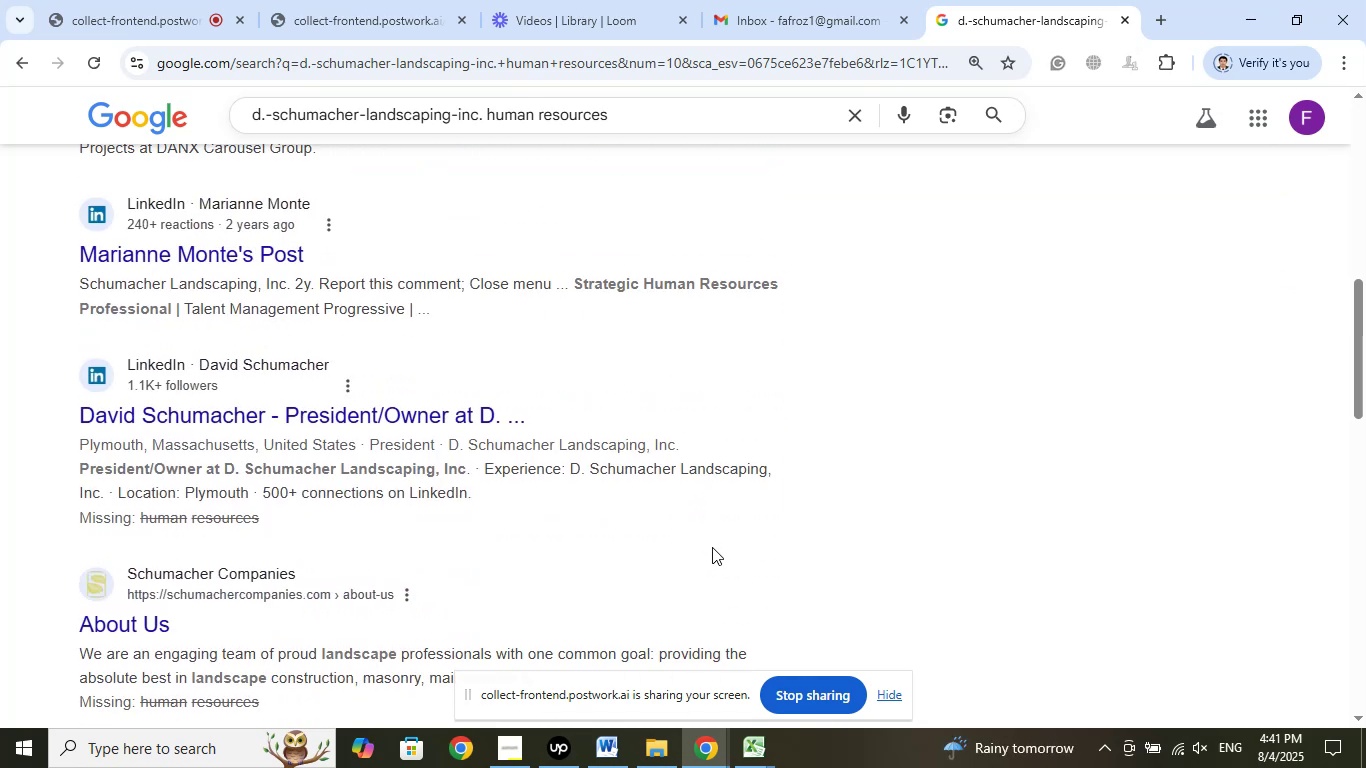 
wait(7.17)
 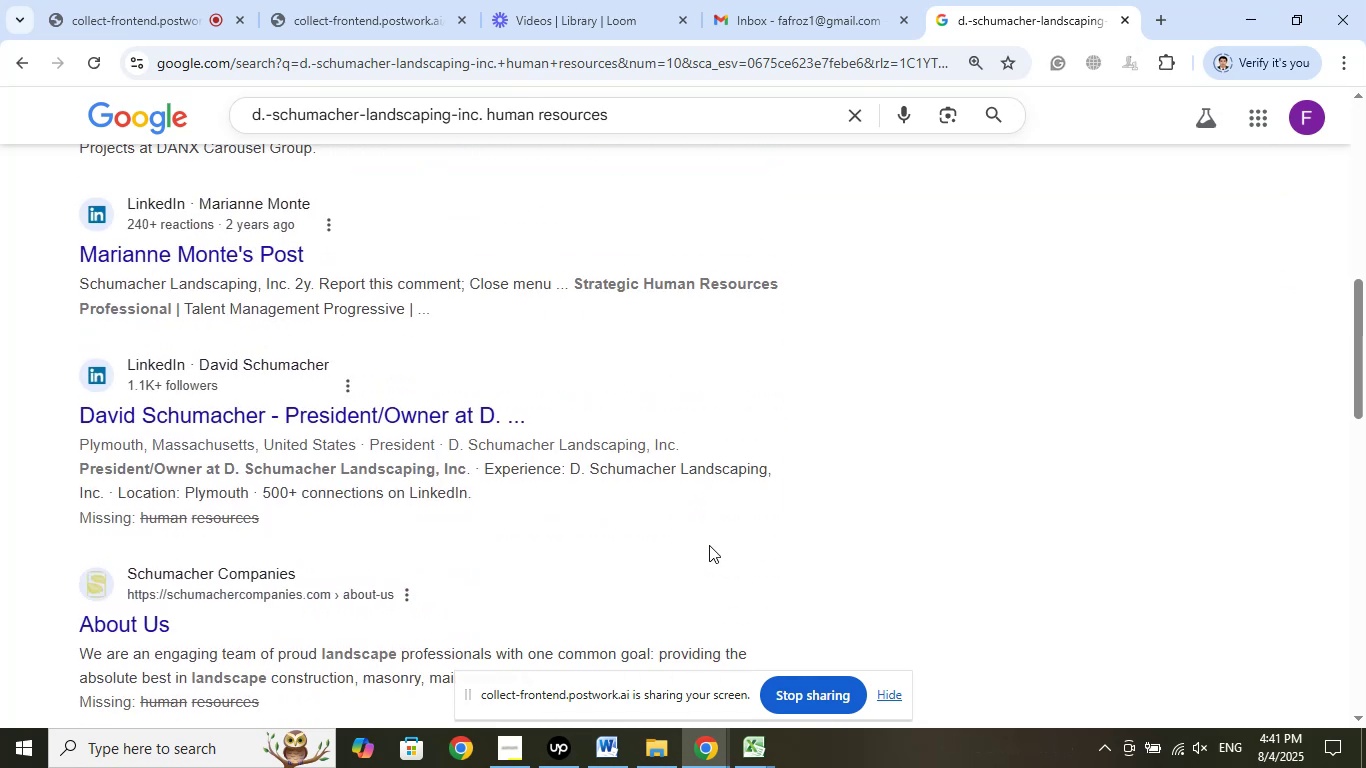 
scroll: coordinate [755, 510], scroll_direction: down, amount: 7.0
 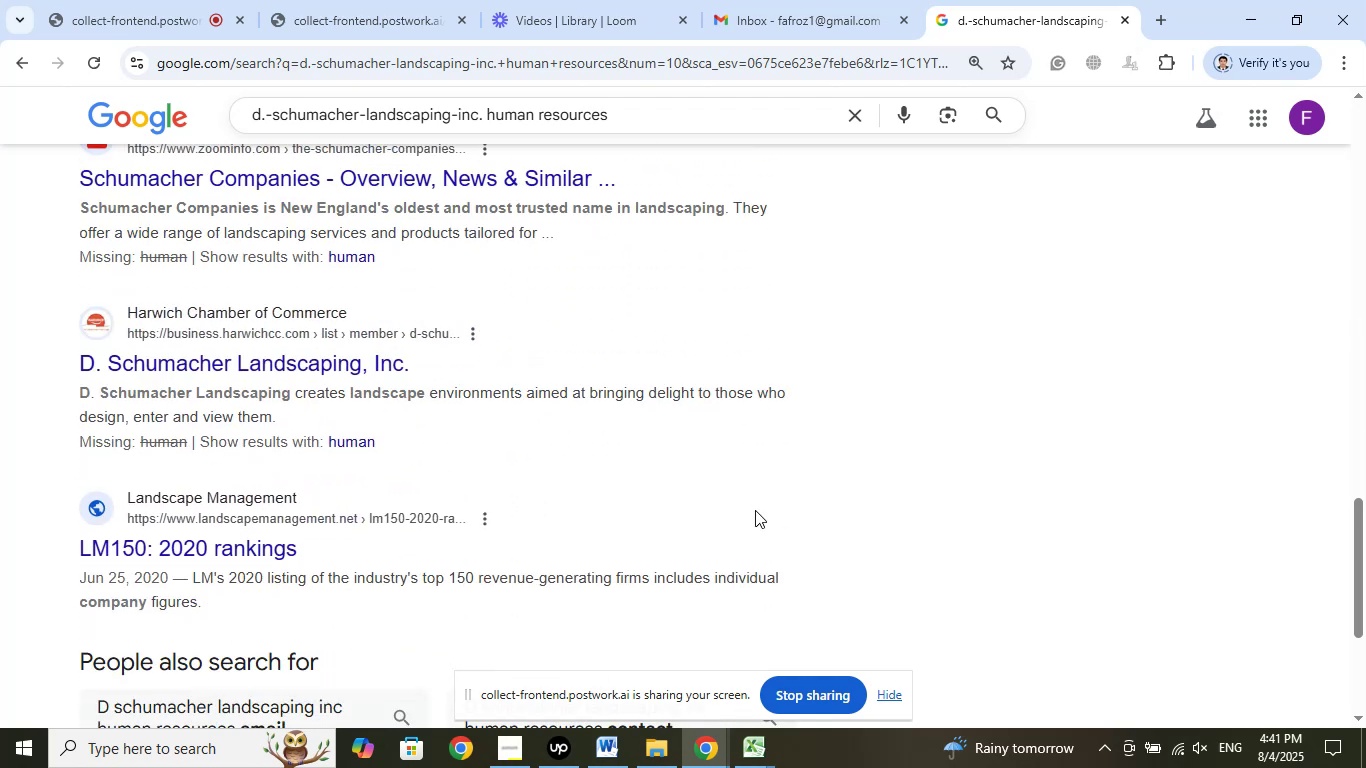 
scroll: coordinate [749, 506], scroll_direction: up, amount: 6.0
 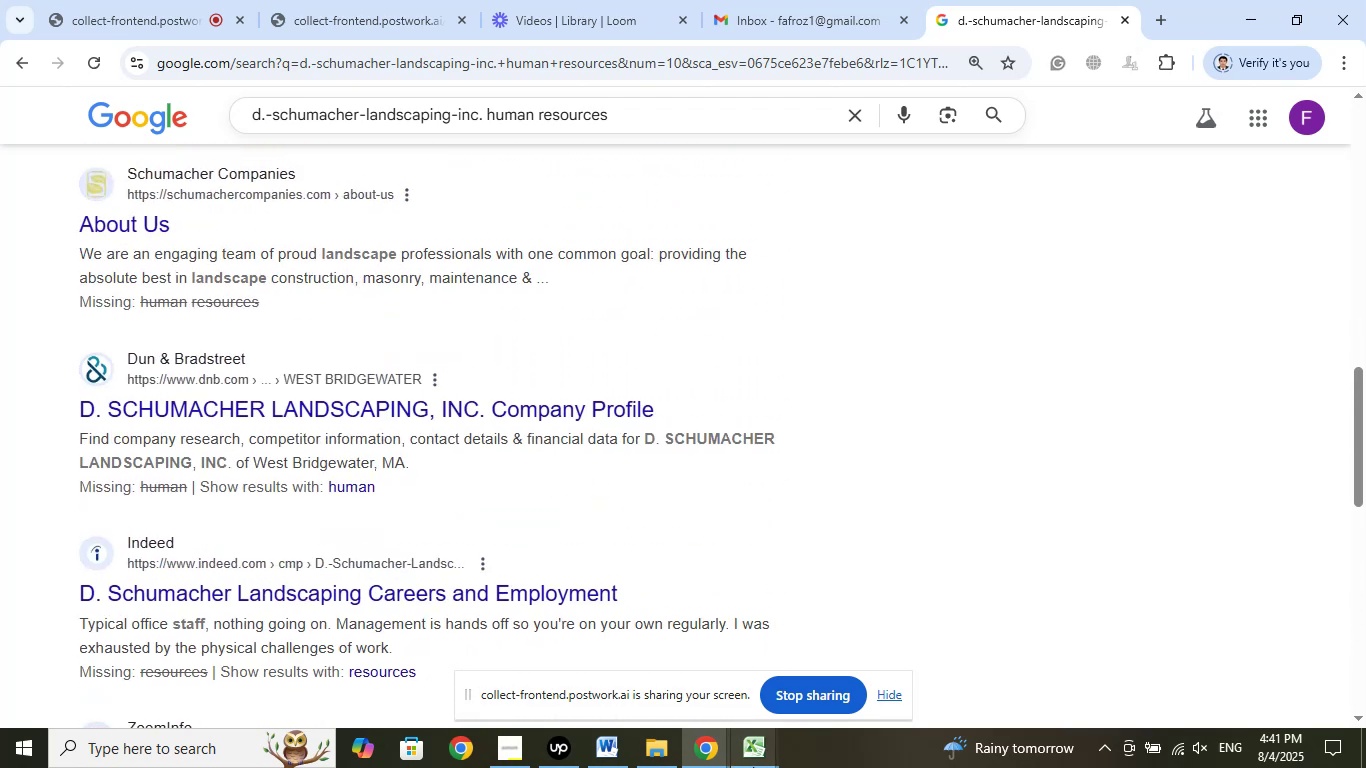 
left_click([753, 767])
 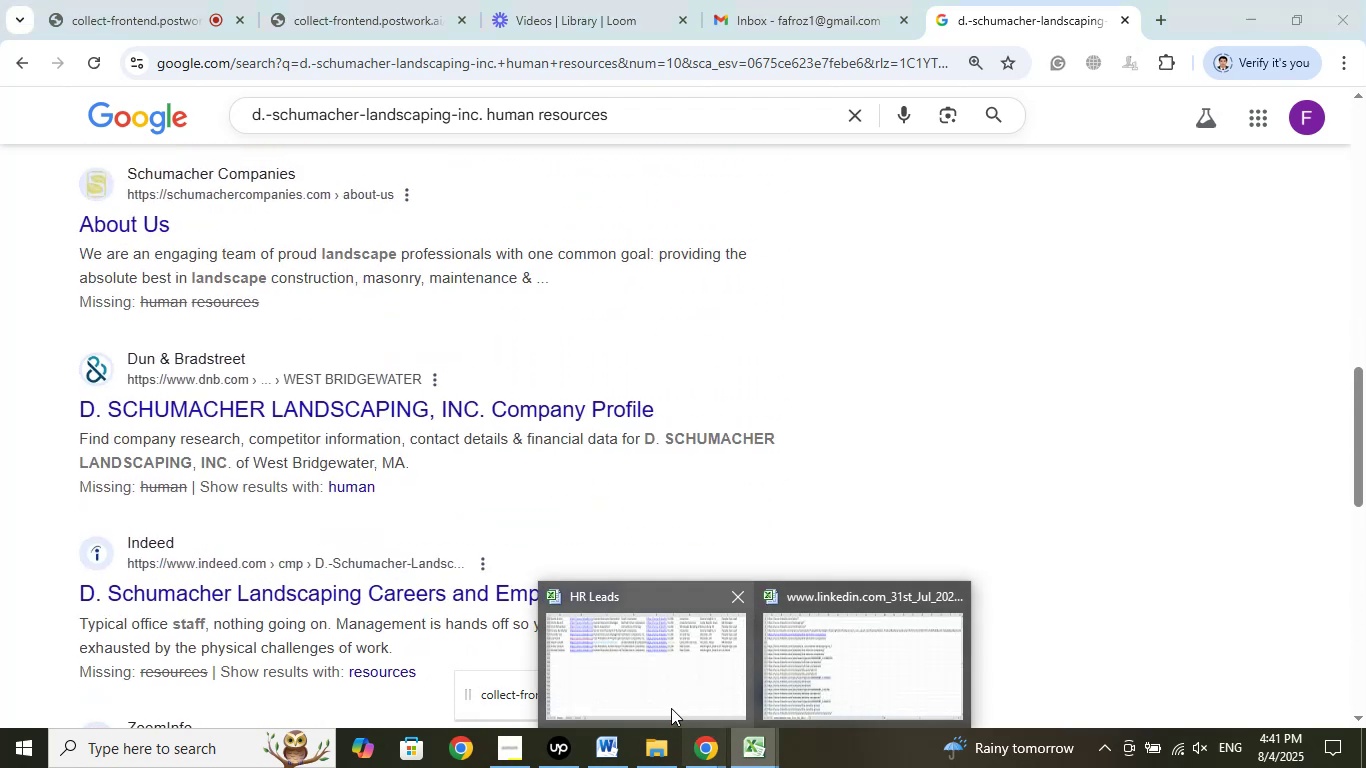 
left_click([671, 708])
 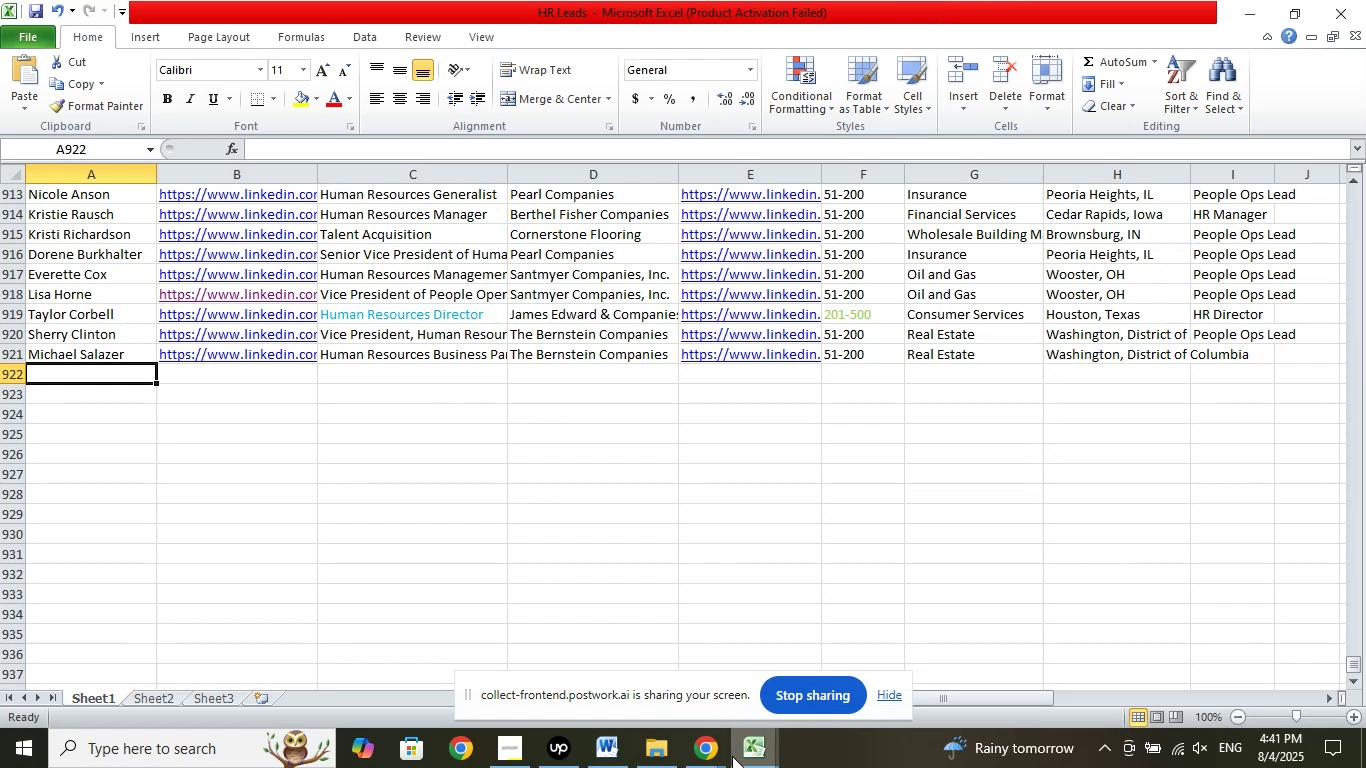 
left_click([741, 751])
 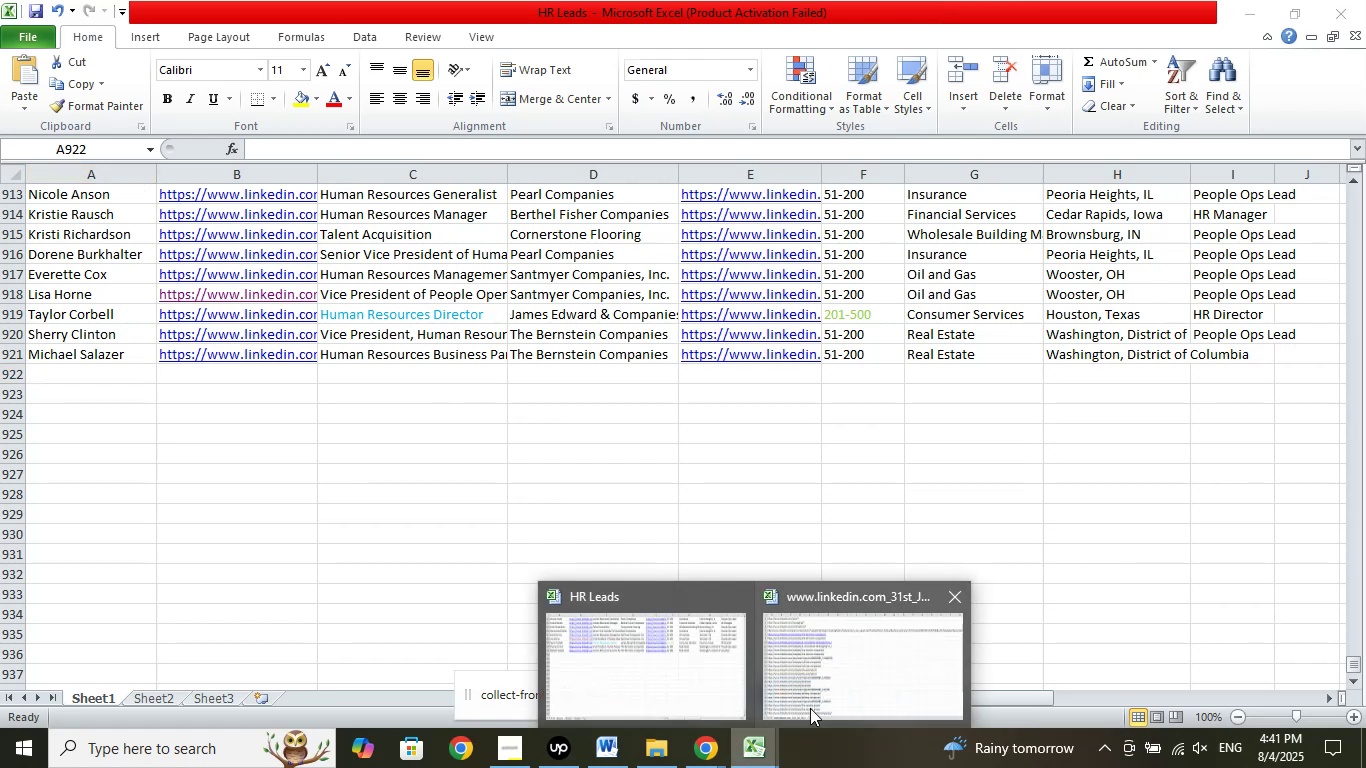 
left_click([817, 694])
 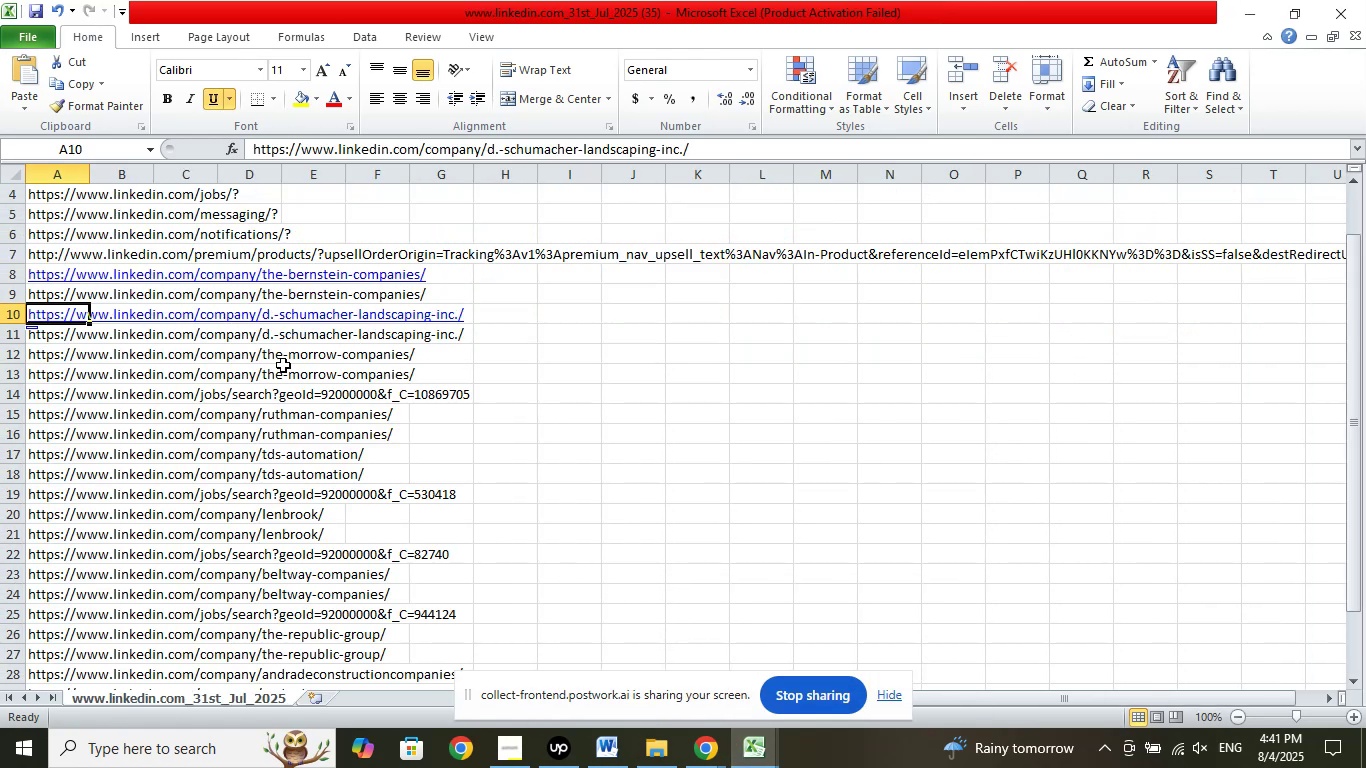 
left_click([53, 353])
 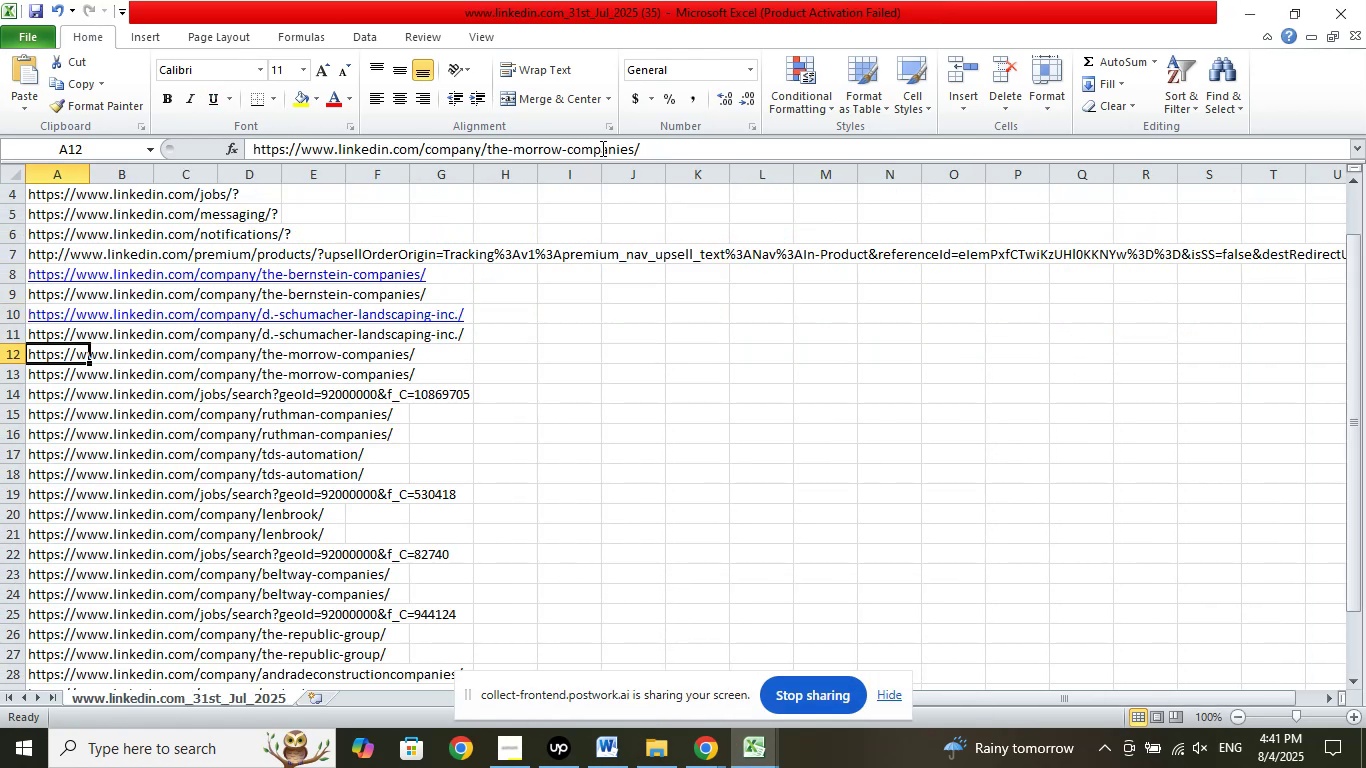 
left_click_drag(start_coordinate=[635, 146], to_coordinate=[486, 155])
 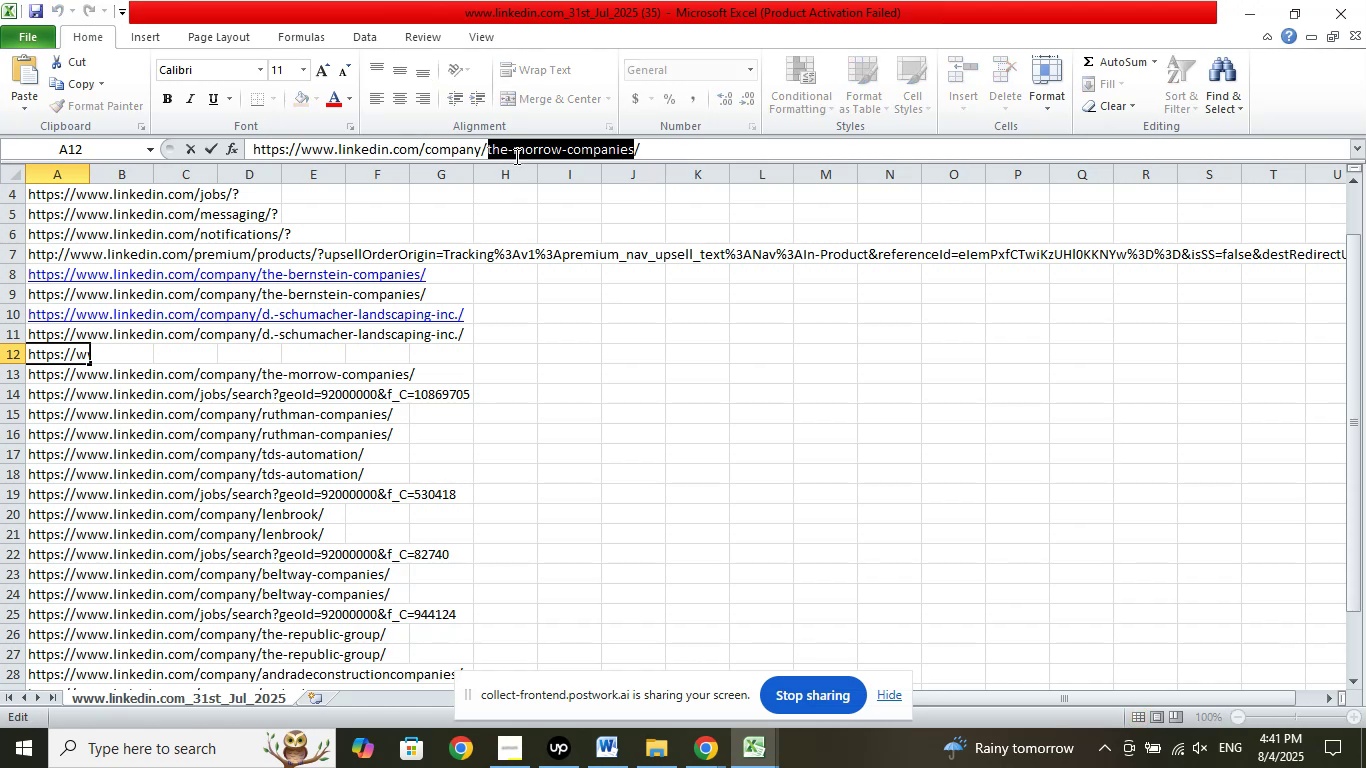 
right_click([515, 156])
 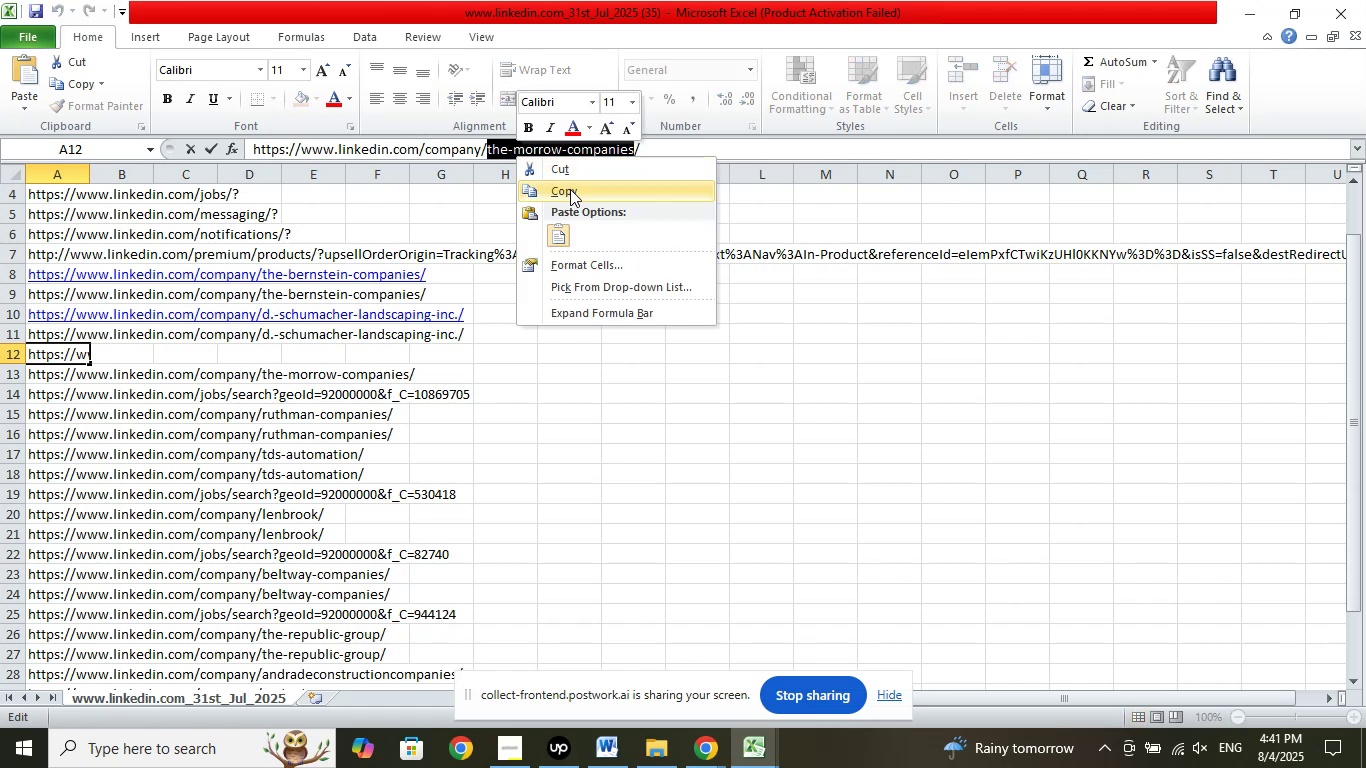 
left_click([570, 190])
 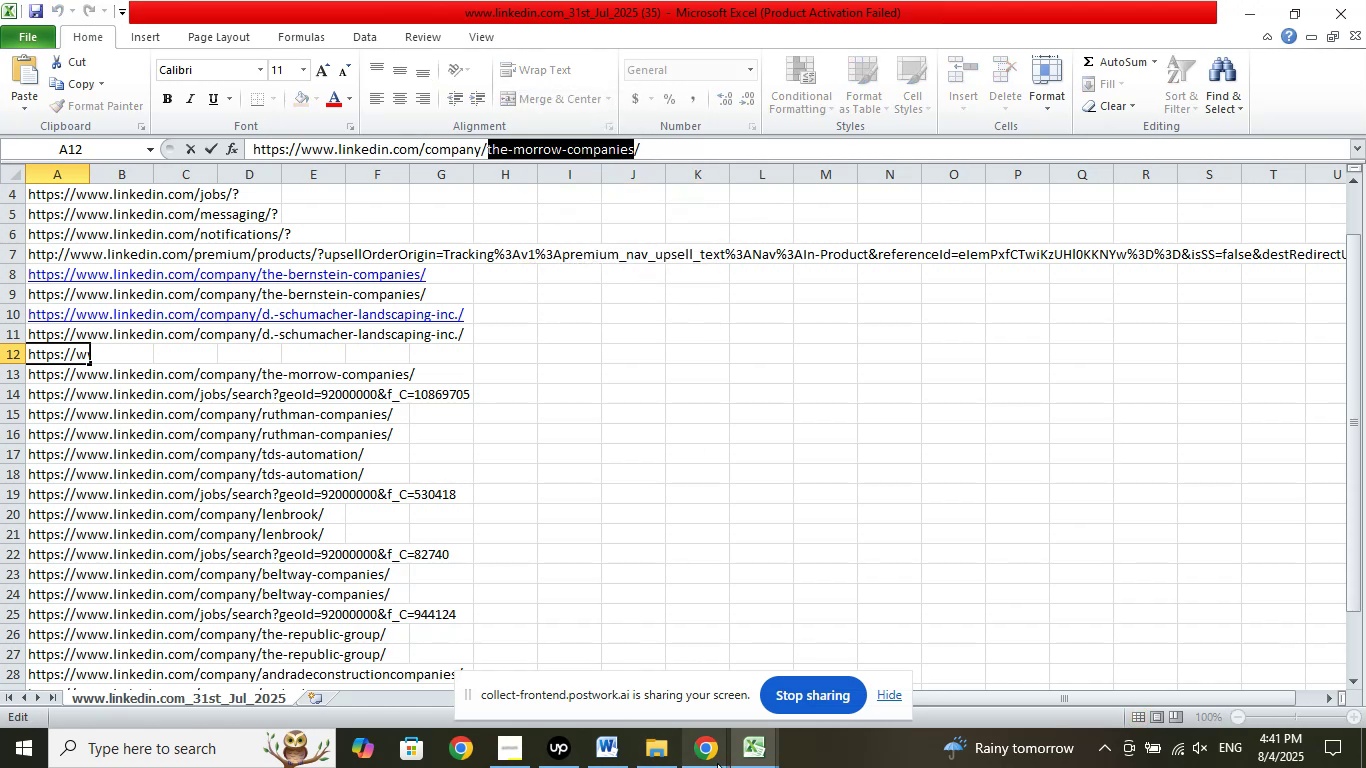 
left_click([718, 748])
 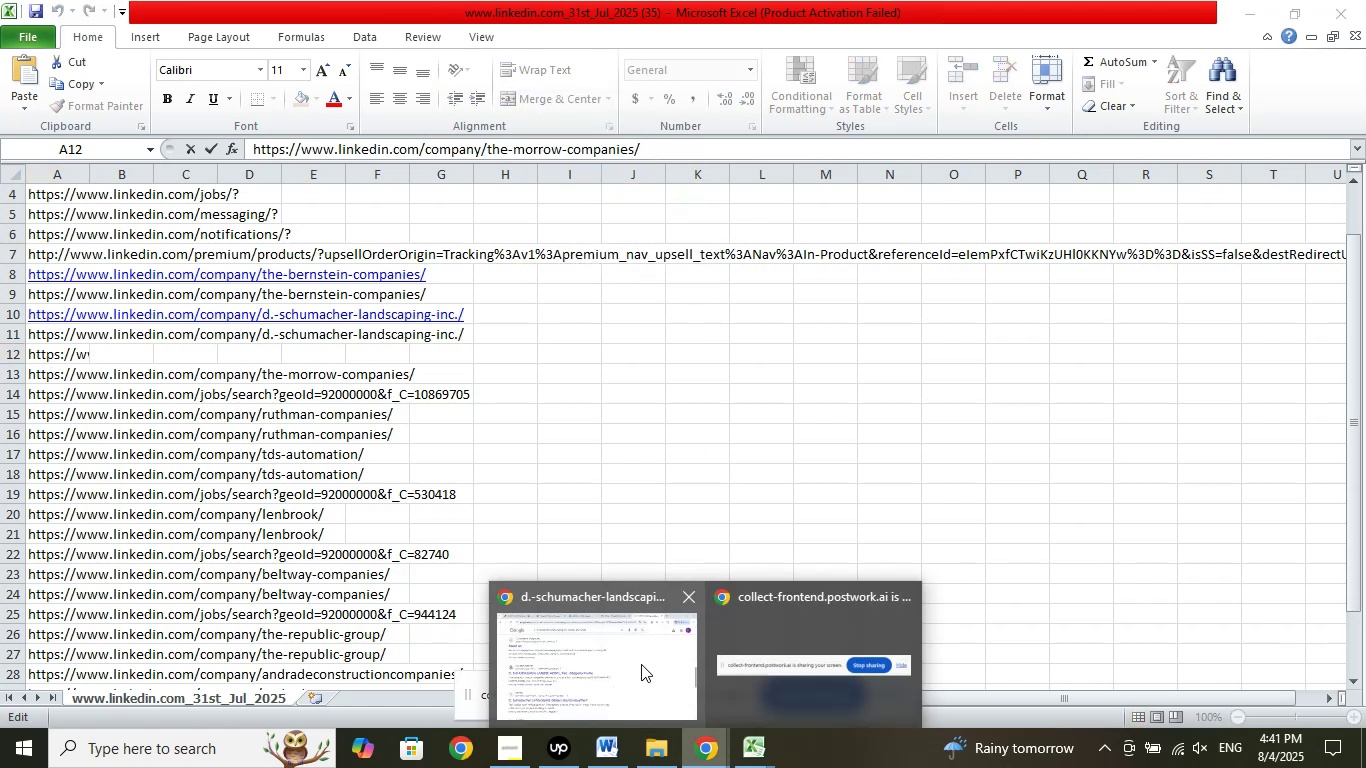 
left_click([641, 664])
 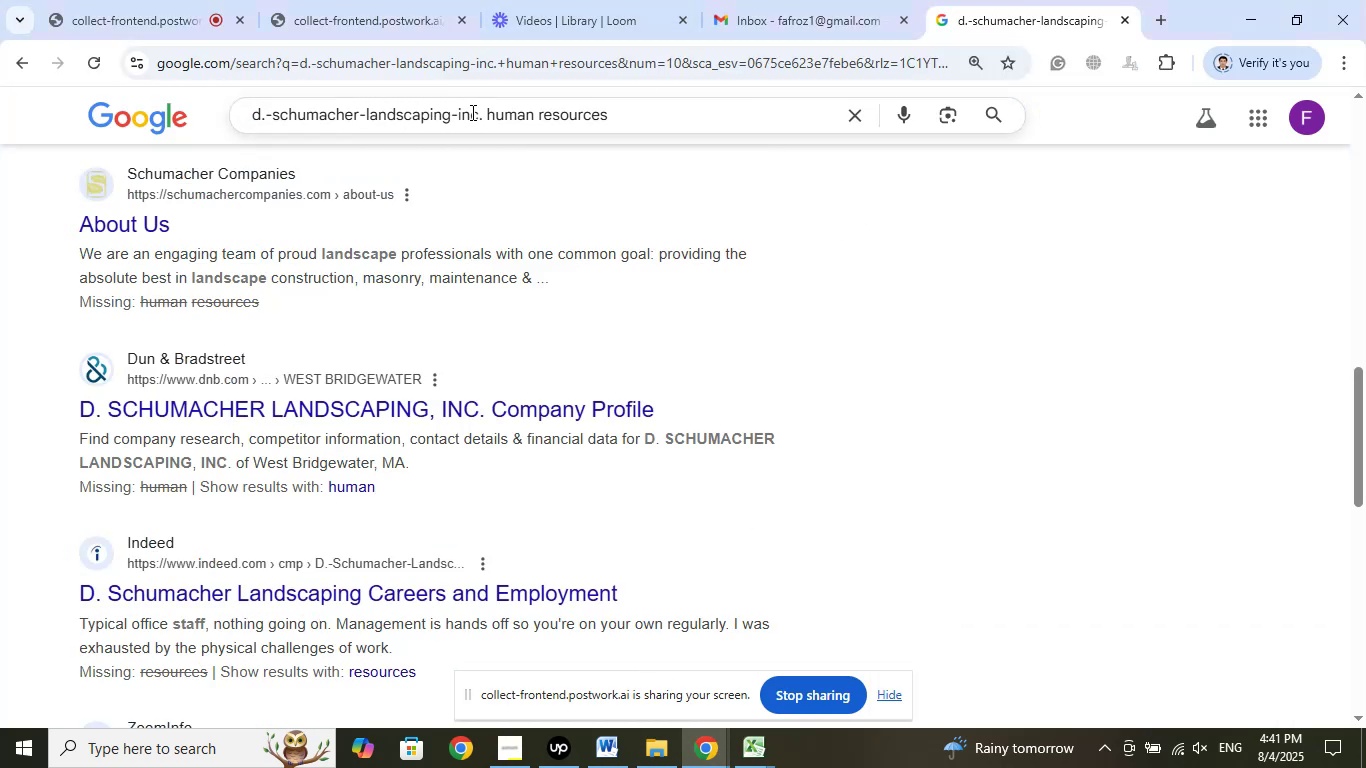 
left_click_drag(start_coordinate=[482, 115], to_coordinate=[242, 118])
 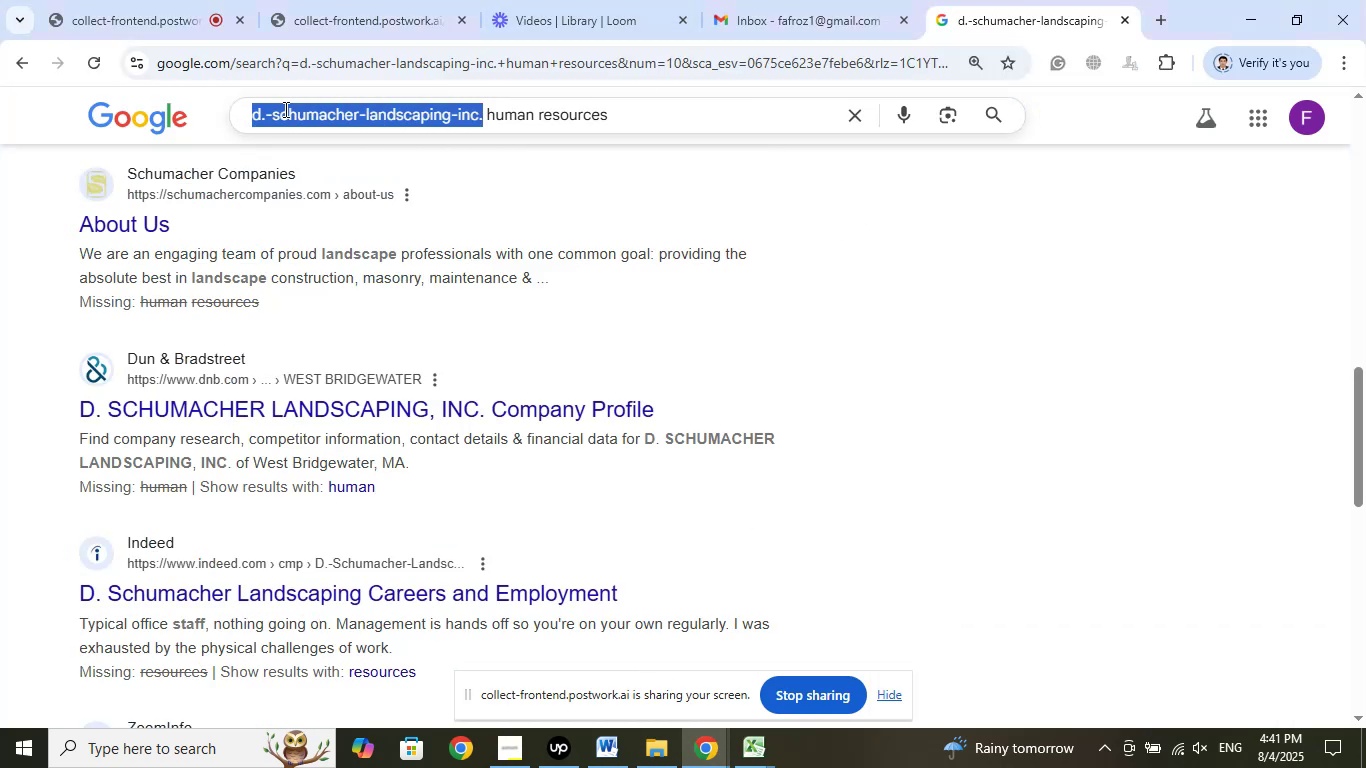 
right_click([285, 109])
 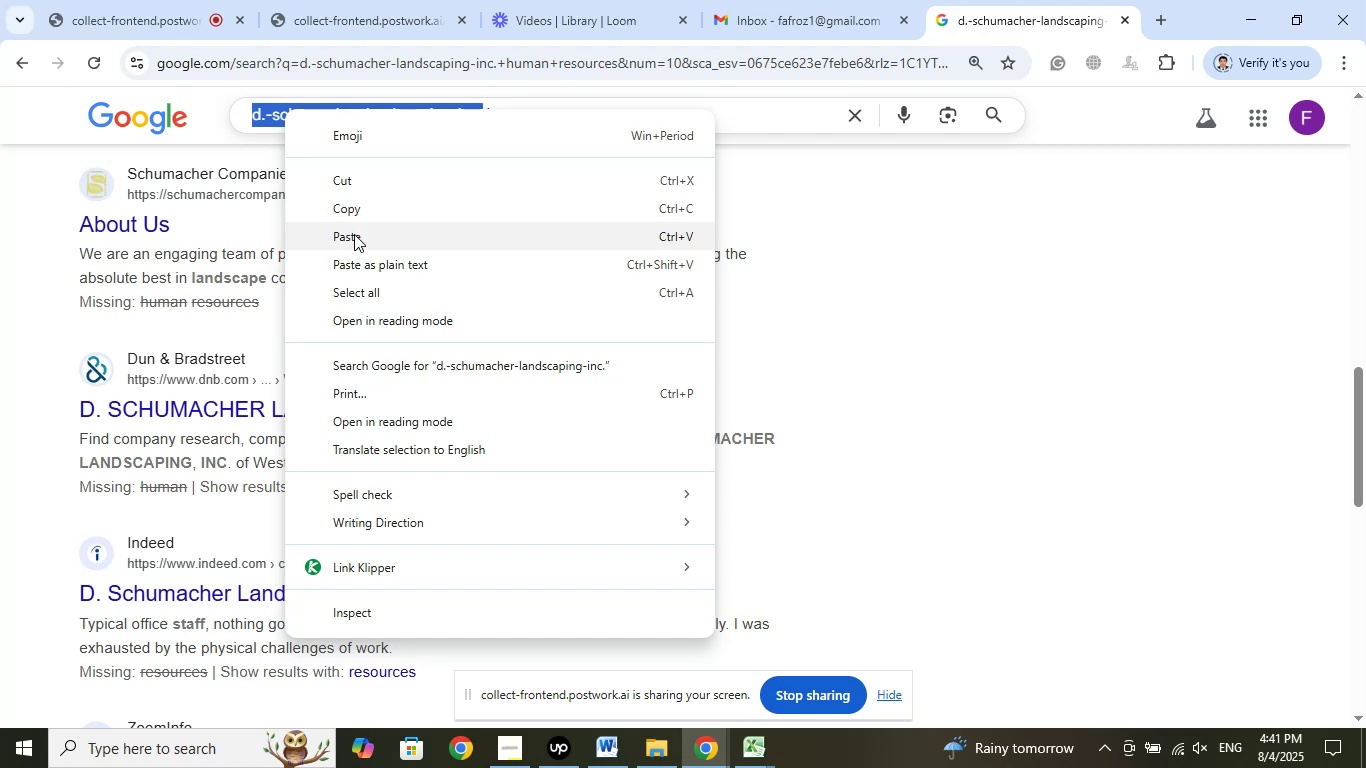 
left_click([354, 234])
 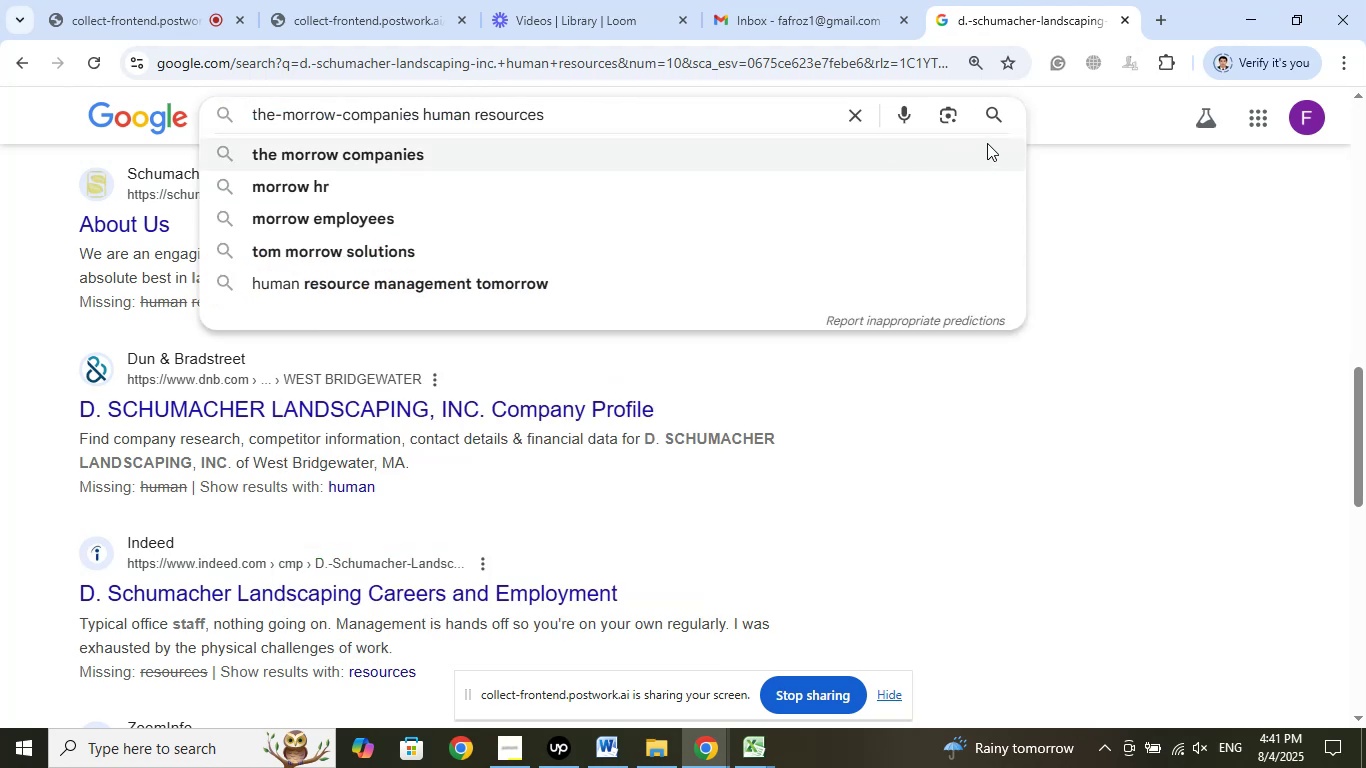 
left_click([994, 108])
 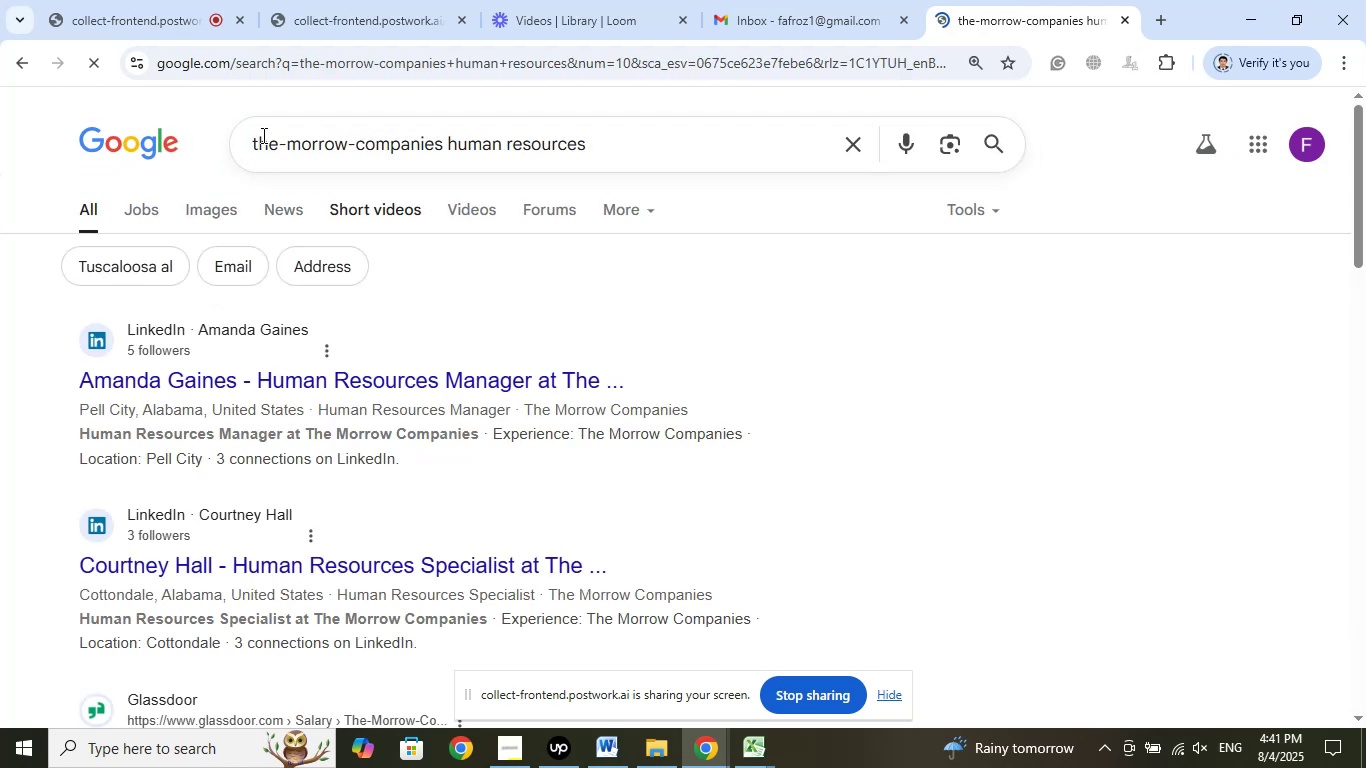 
left_click([151, 20])
 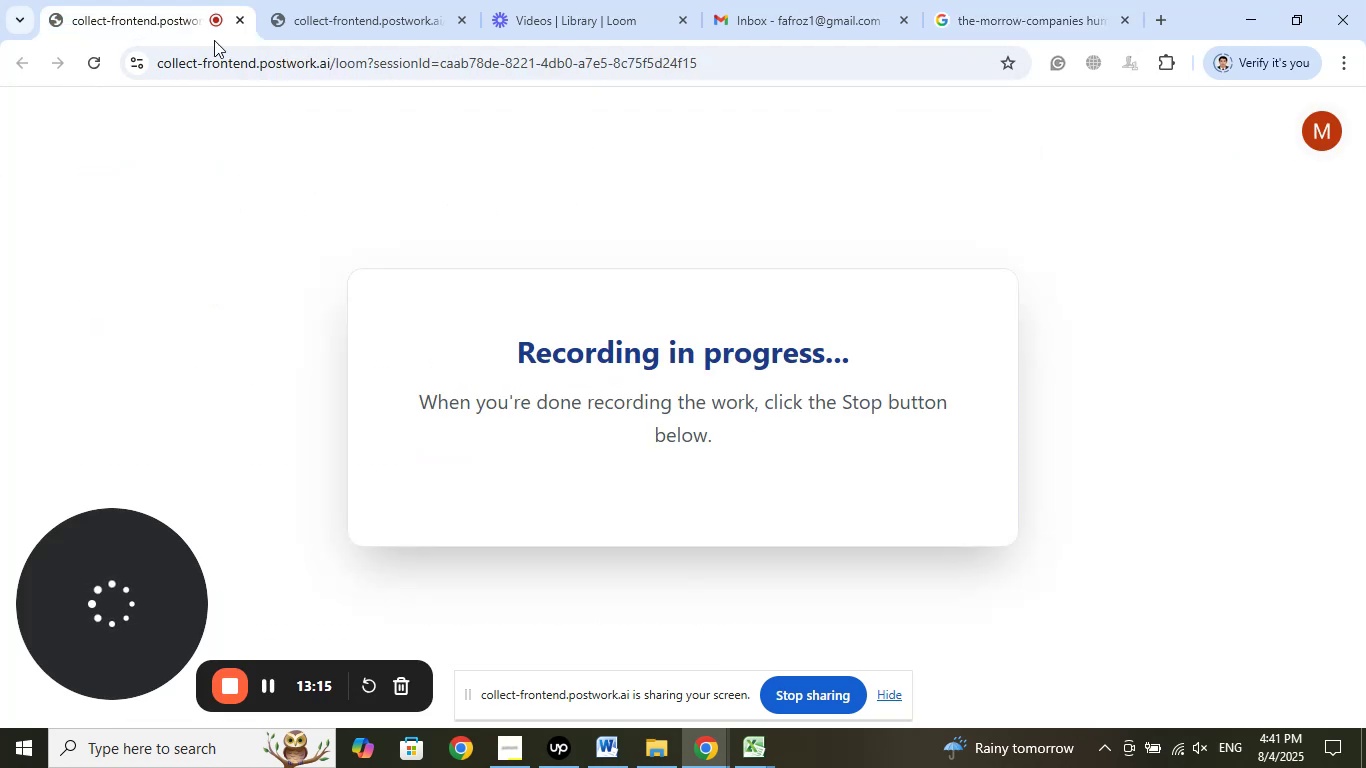 
left_click([299, 13])
 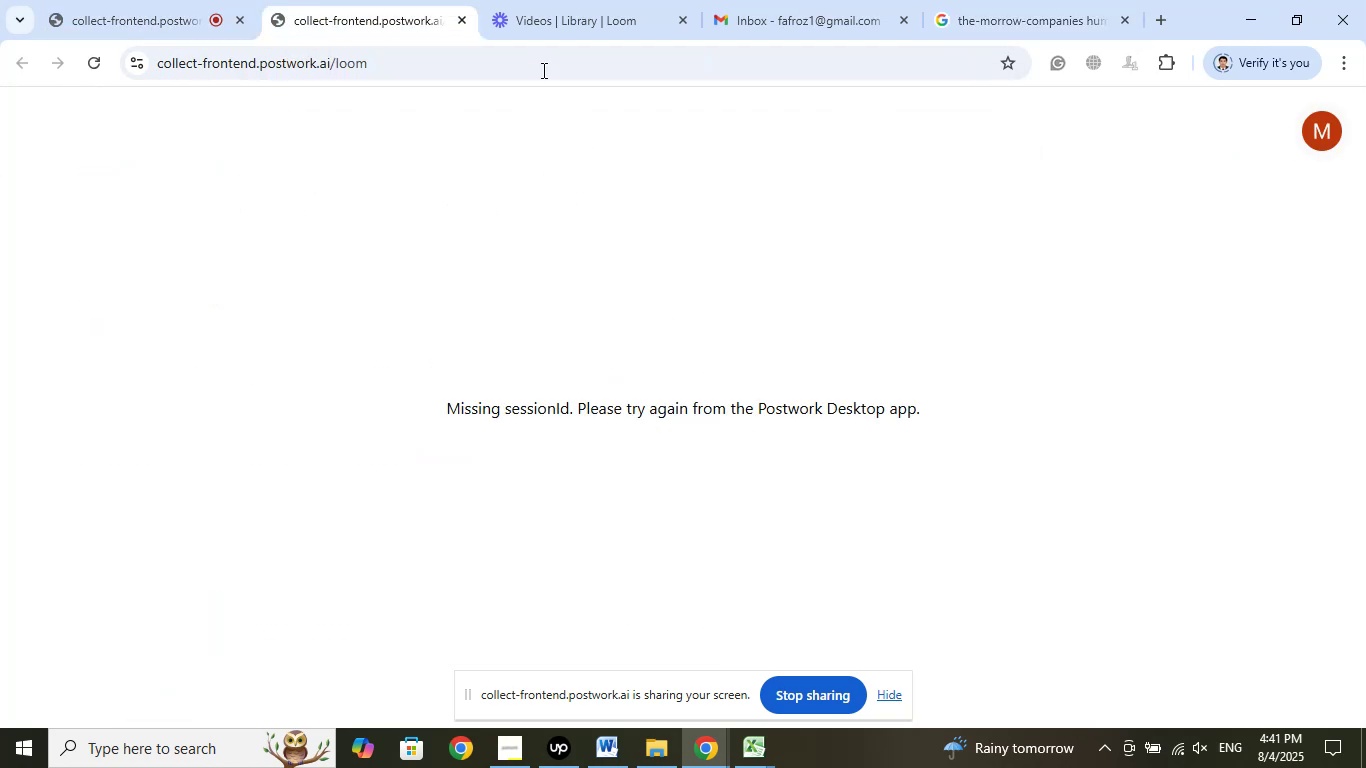 
left_click([558, 22])
 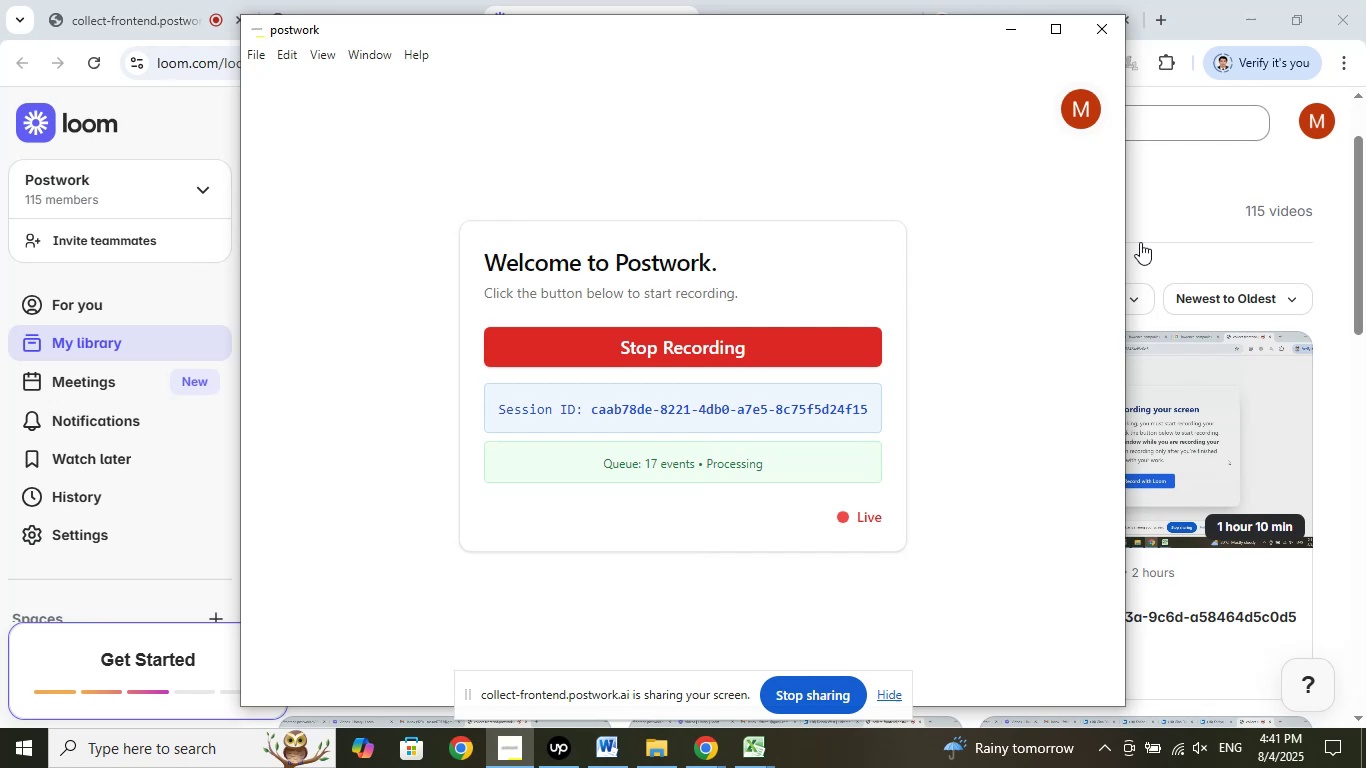 
left_click([1007, 31])
 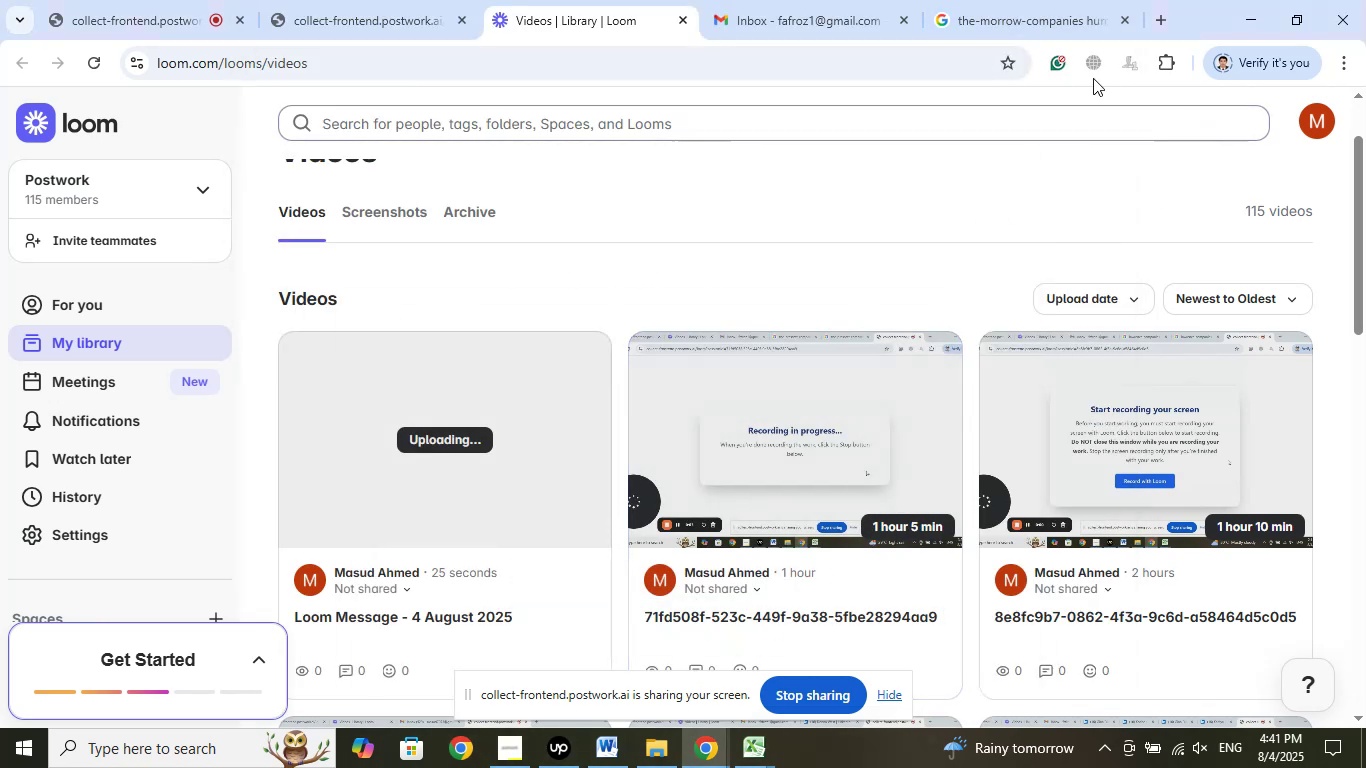 
left_click([1051, 13])
 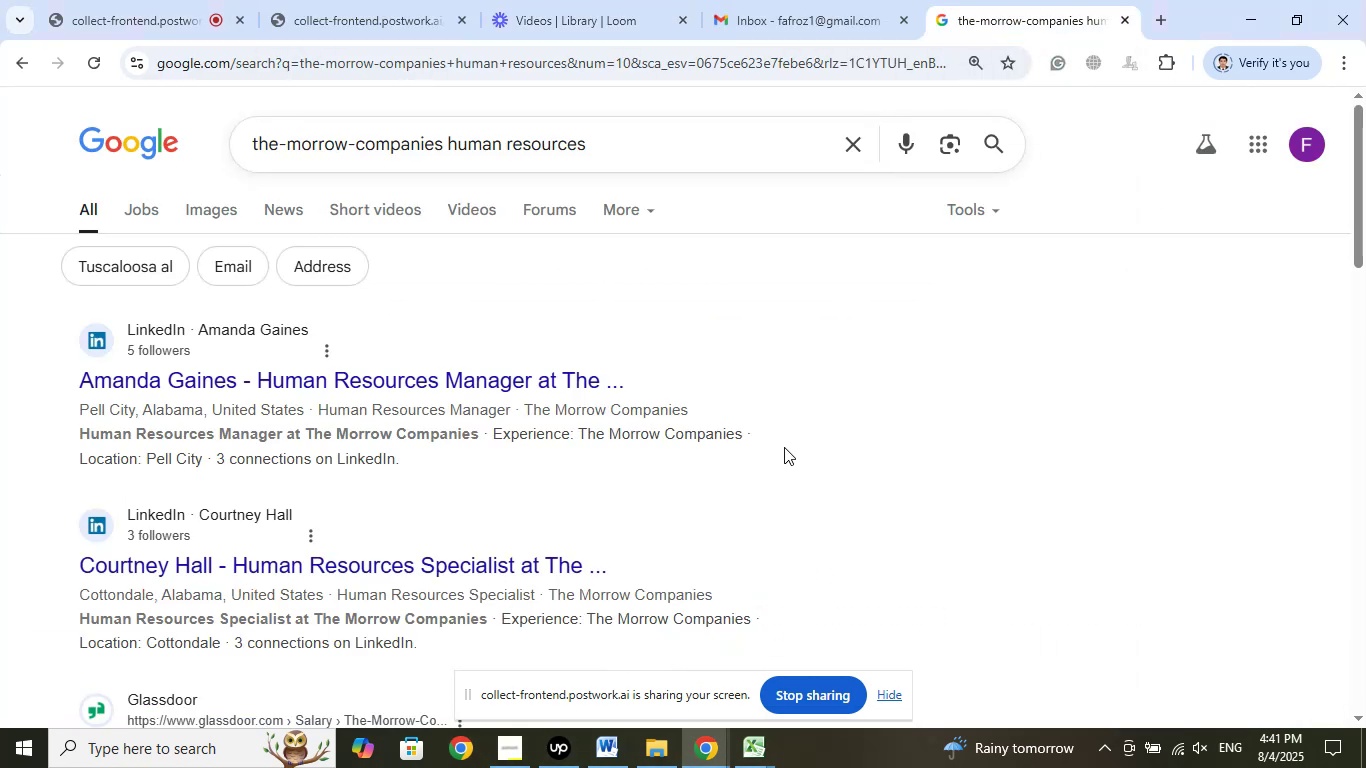 
wait(6.0)
 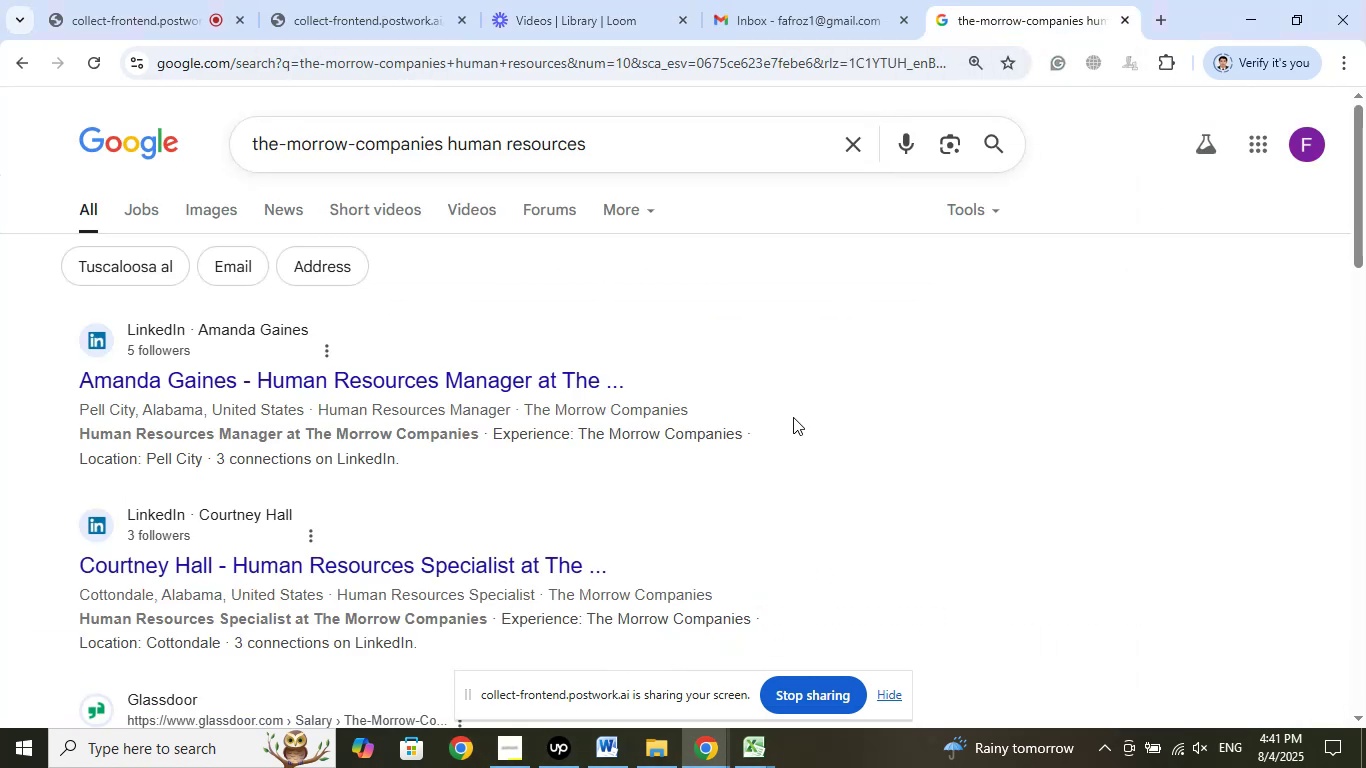 
right_click([320, 379])
 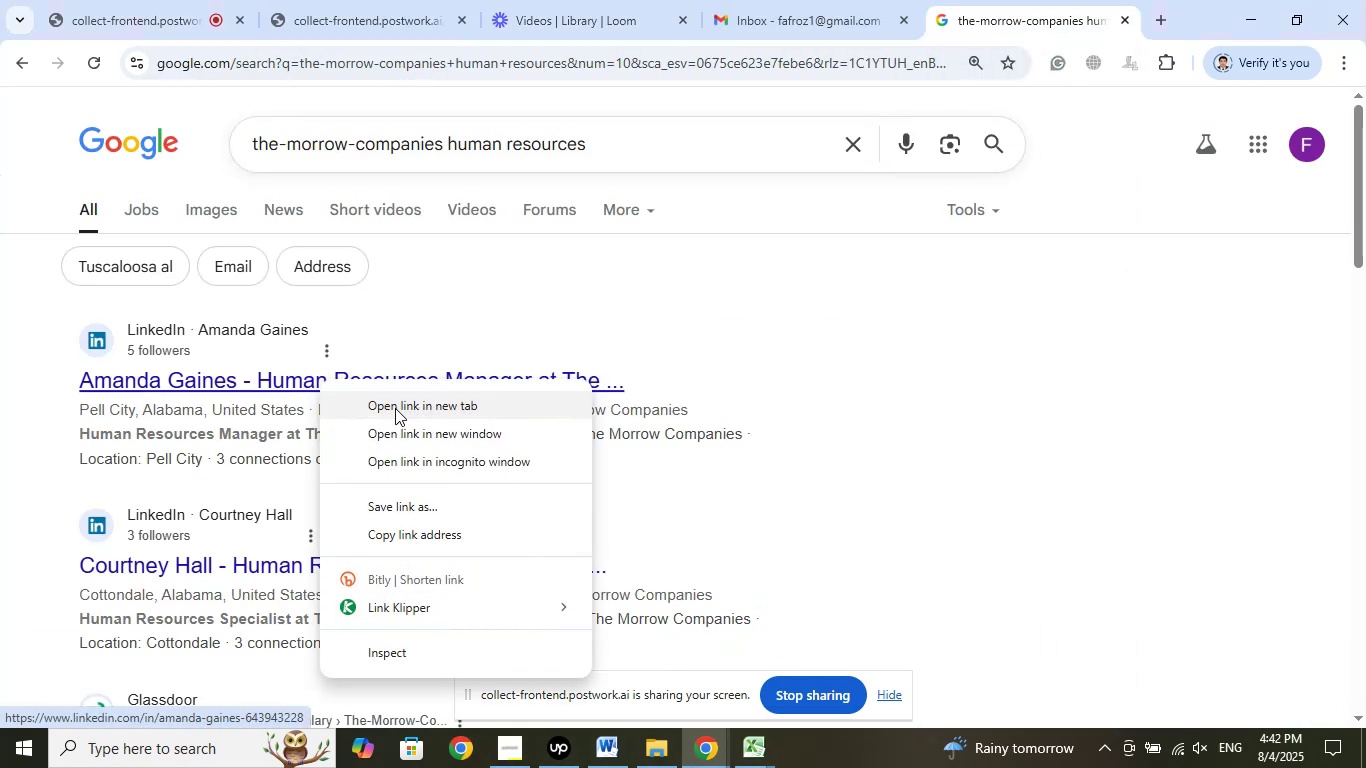 
left_click([396, 407])
 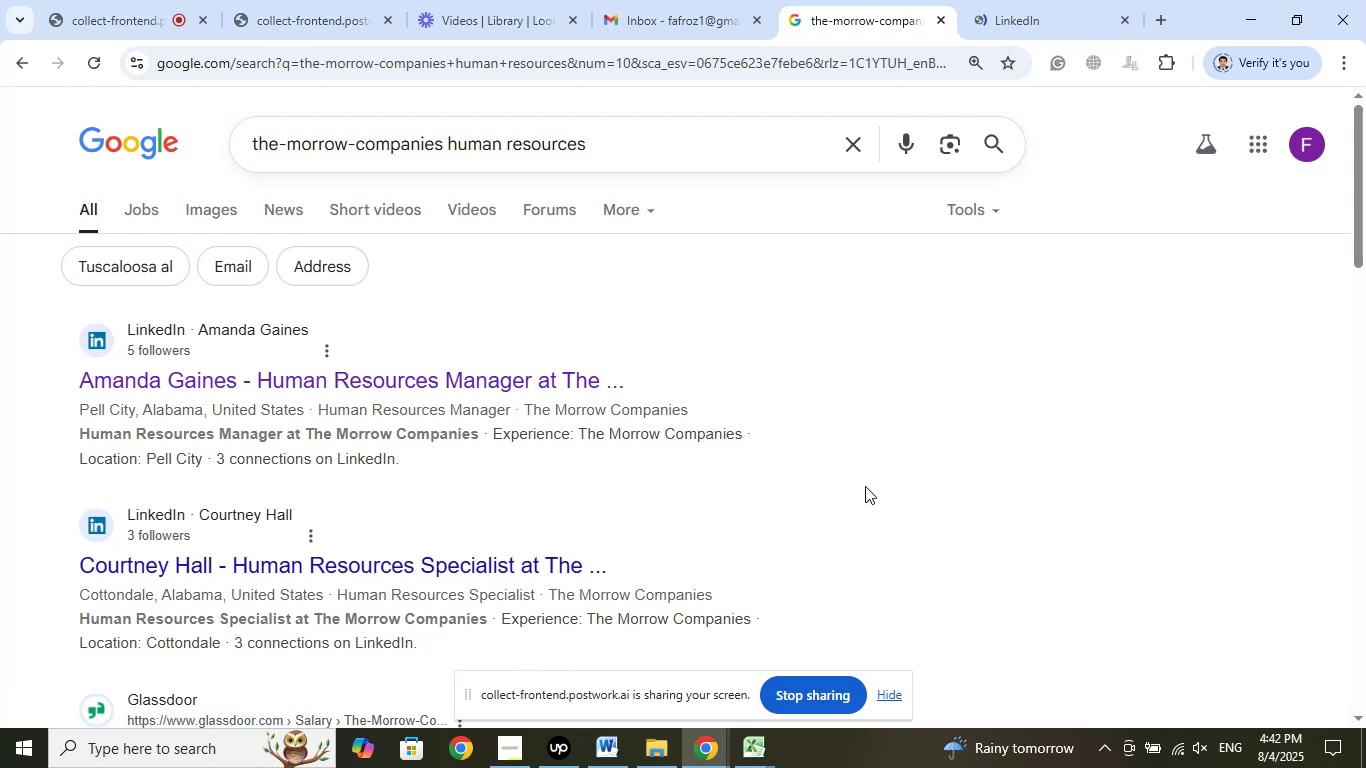 
scroll: coordinate [863, 480], scroll_direction: down, amount: 6.0
 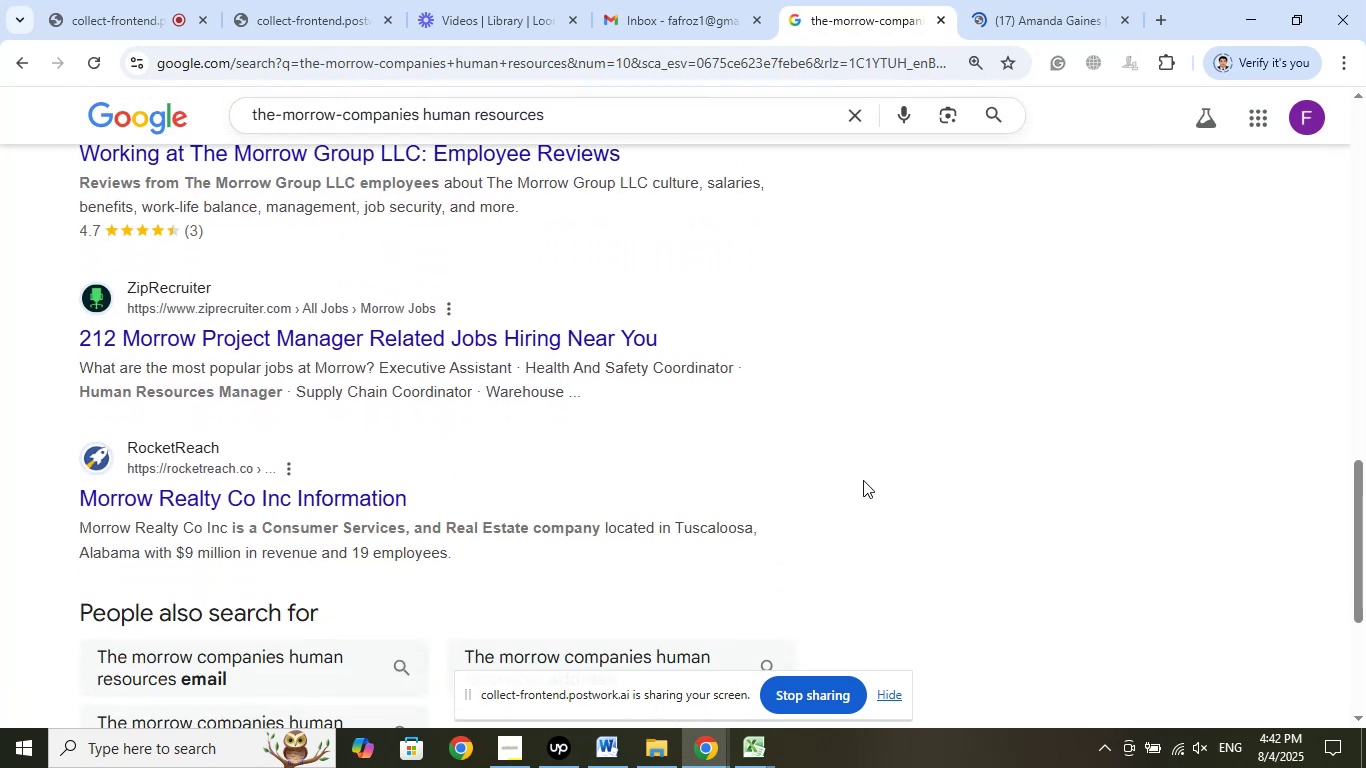 
scroll: coordinate [863, 458], scroll_direction: up, amount: 18.0
 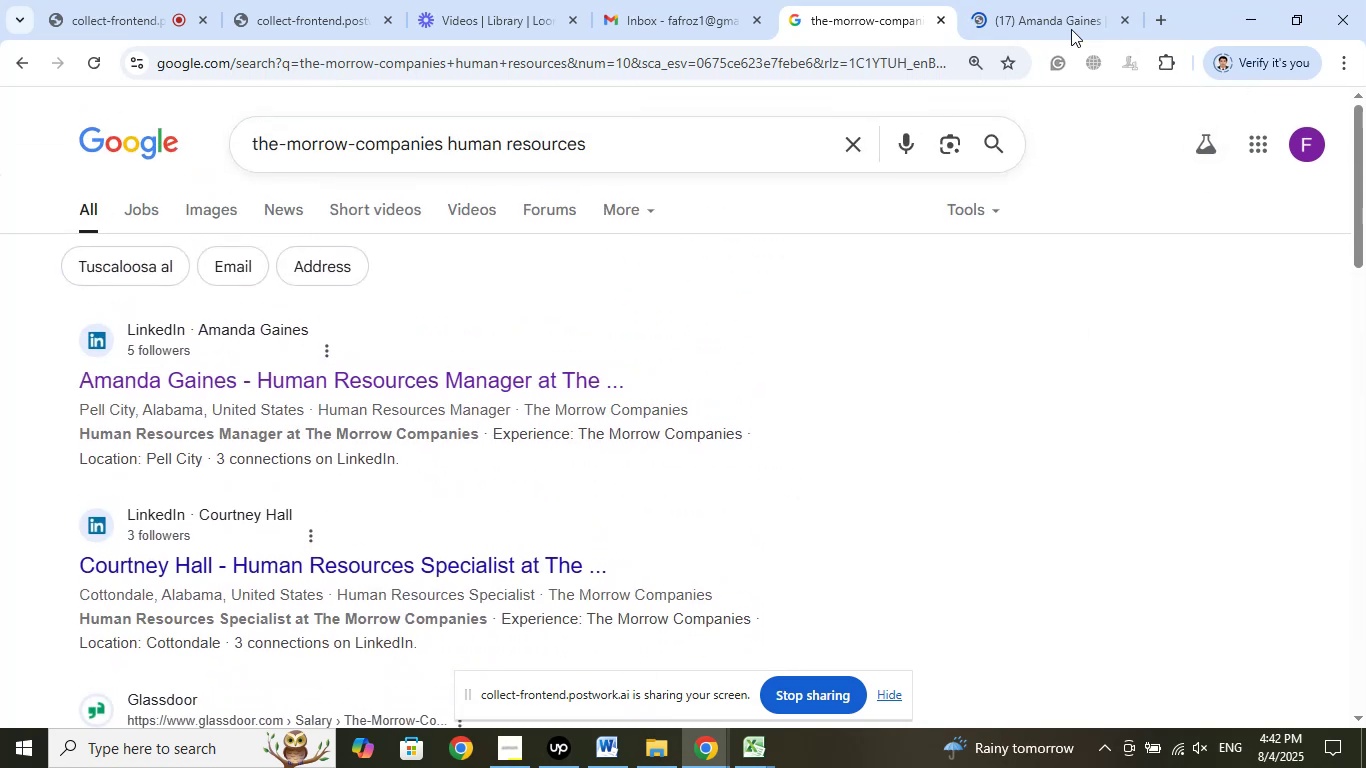 
left_click([1066, 19])
 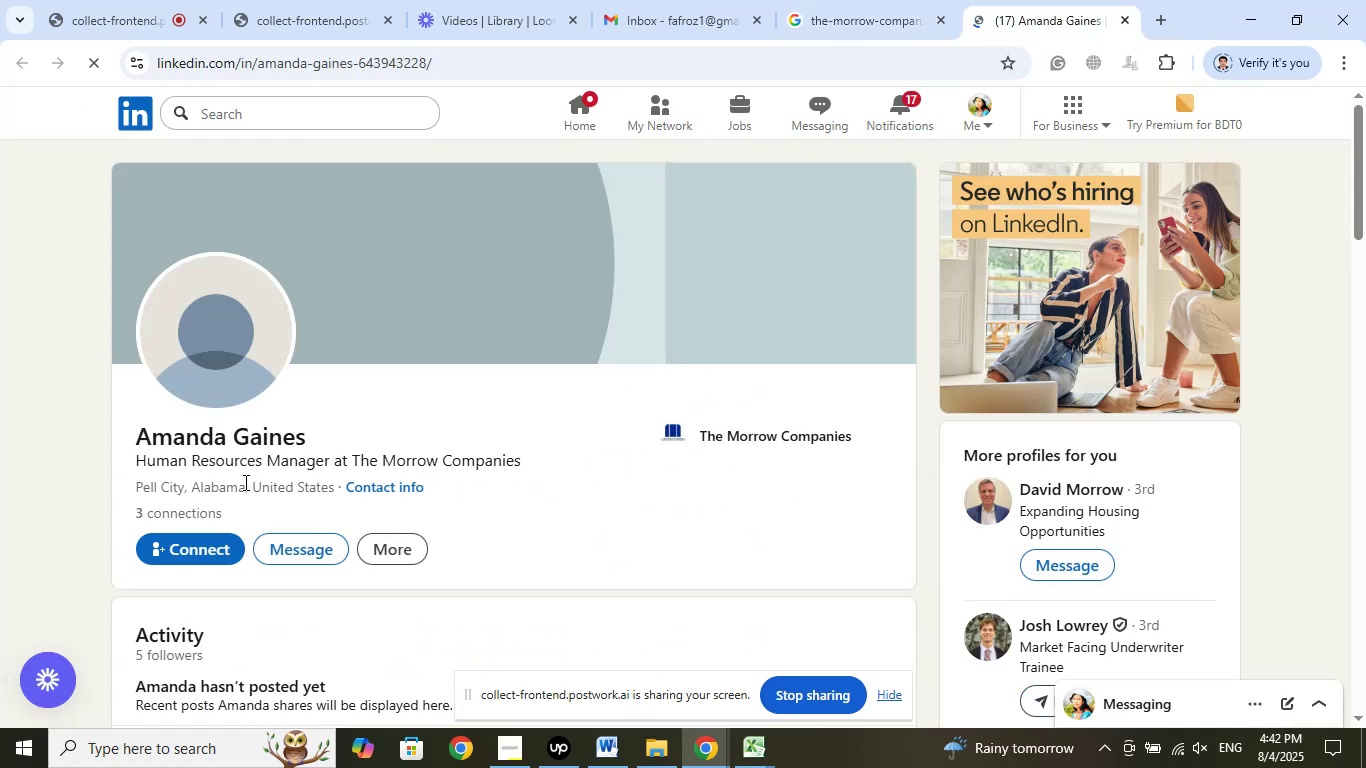 
wait(5.59)
 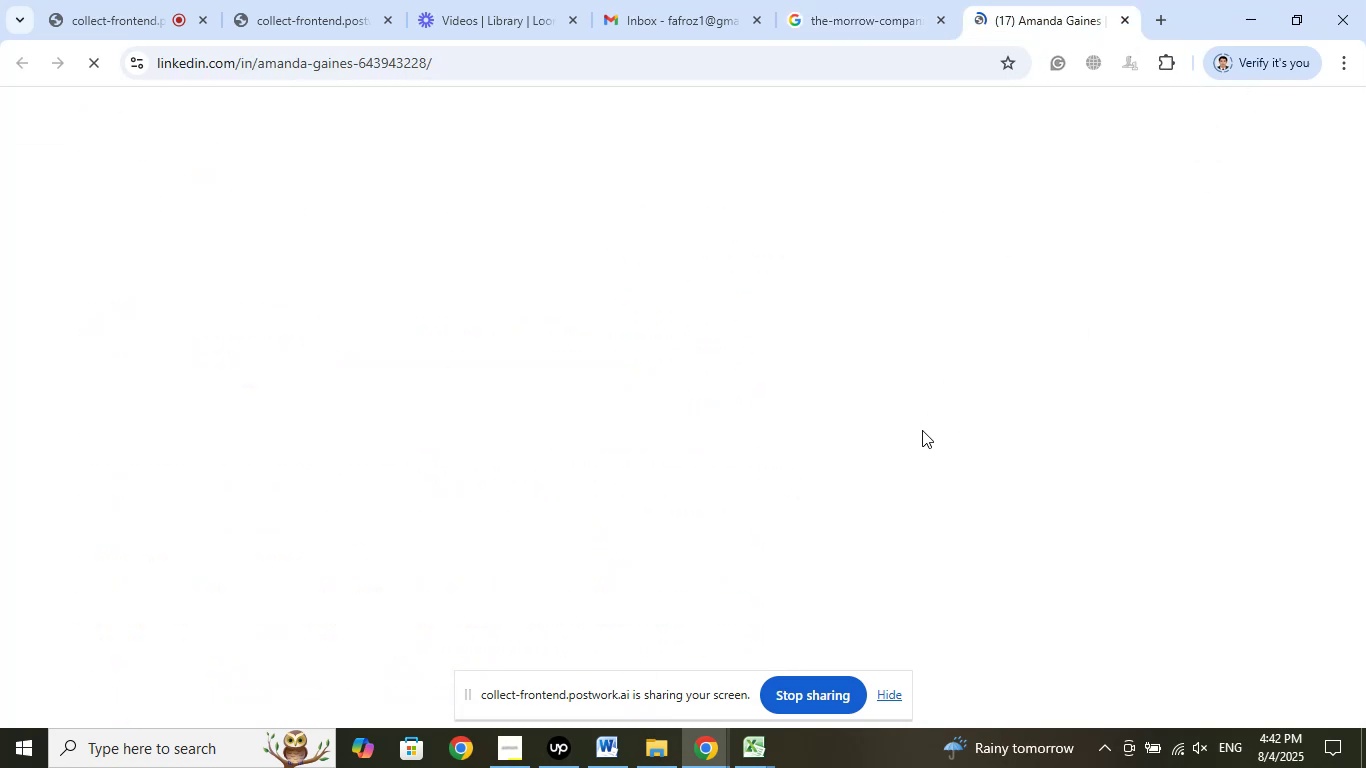 
left_click([756, 439])
 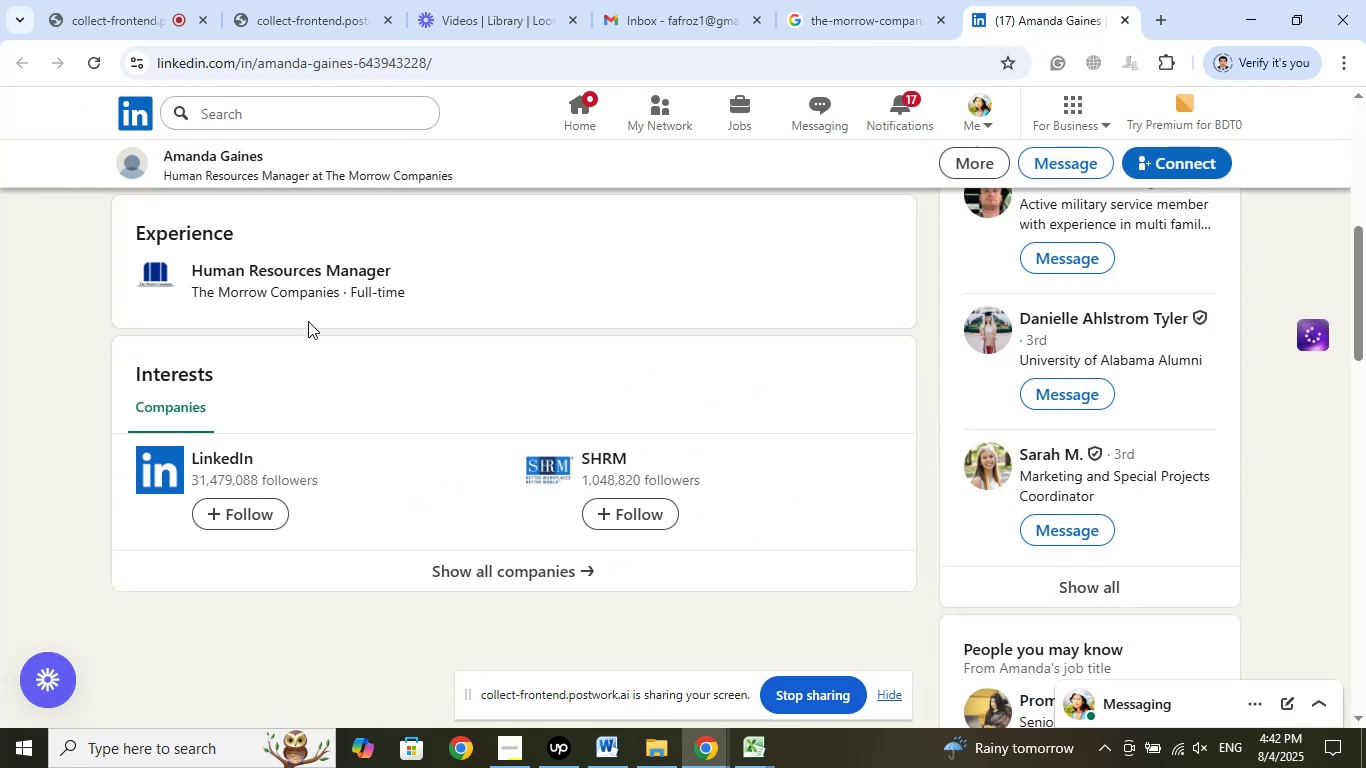 
right_click([311, 285])
 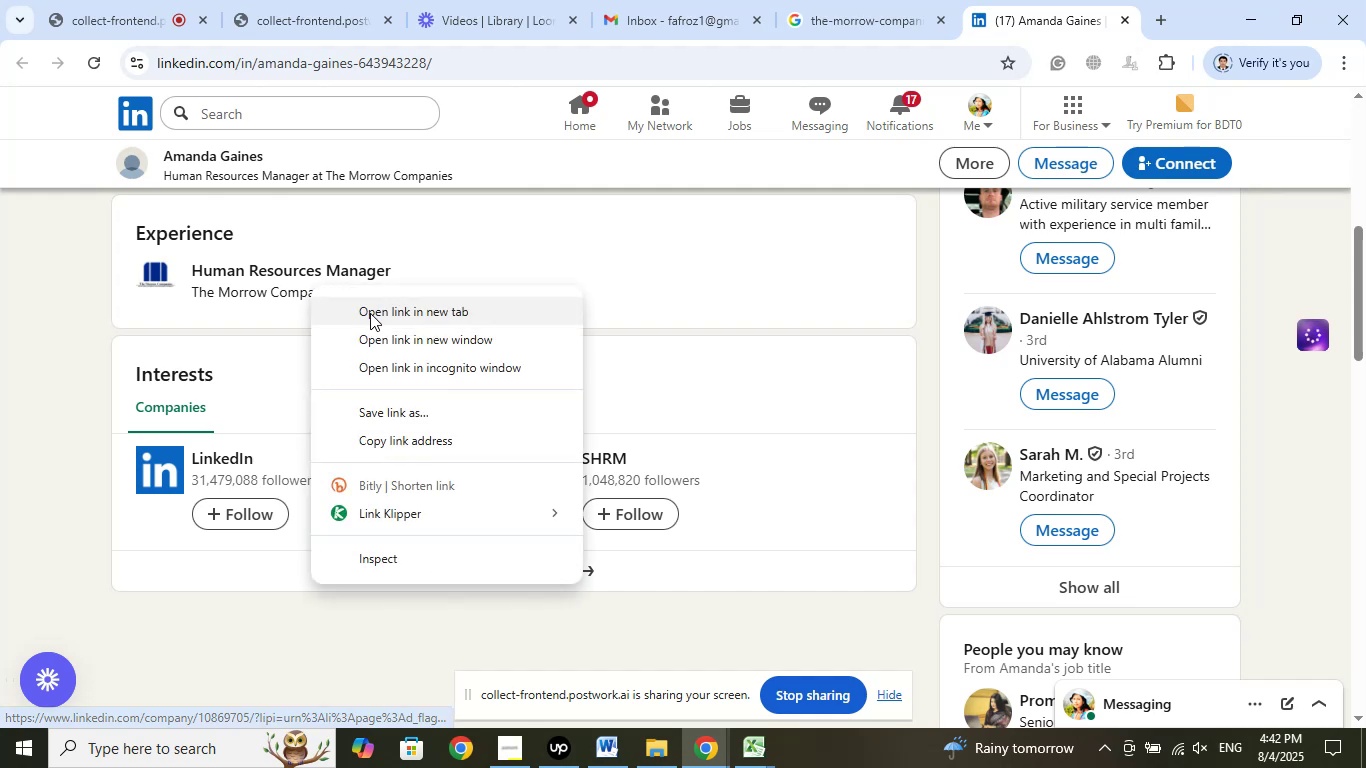 
left_click([370, 313])
 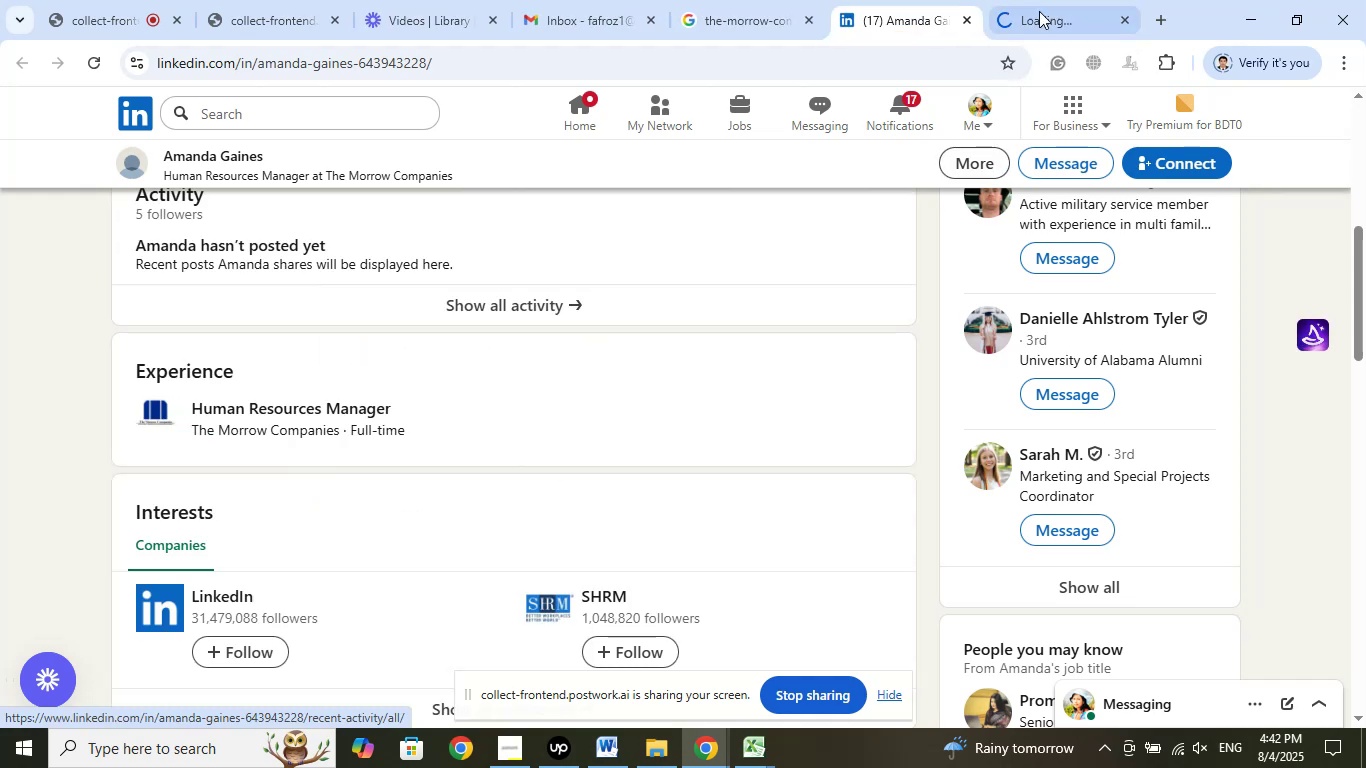 
left_click([1040, 10])
 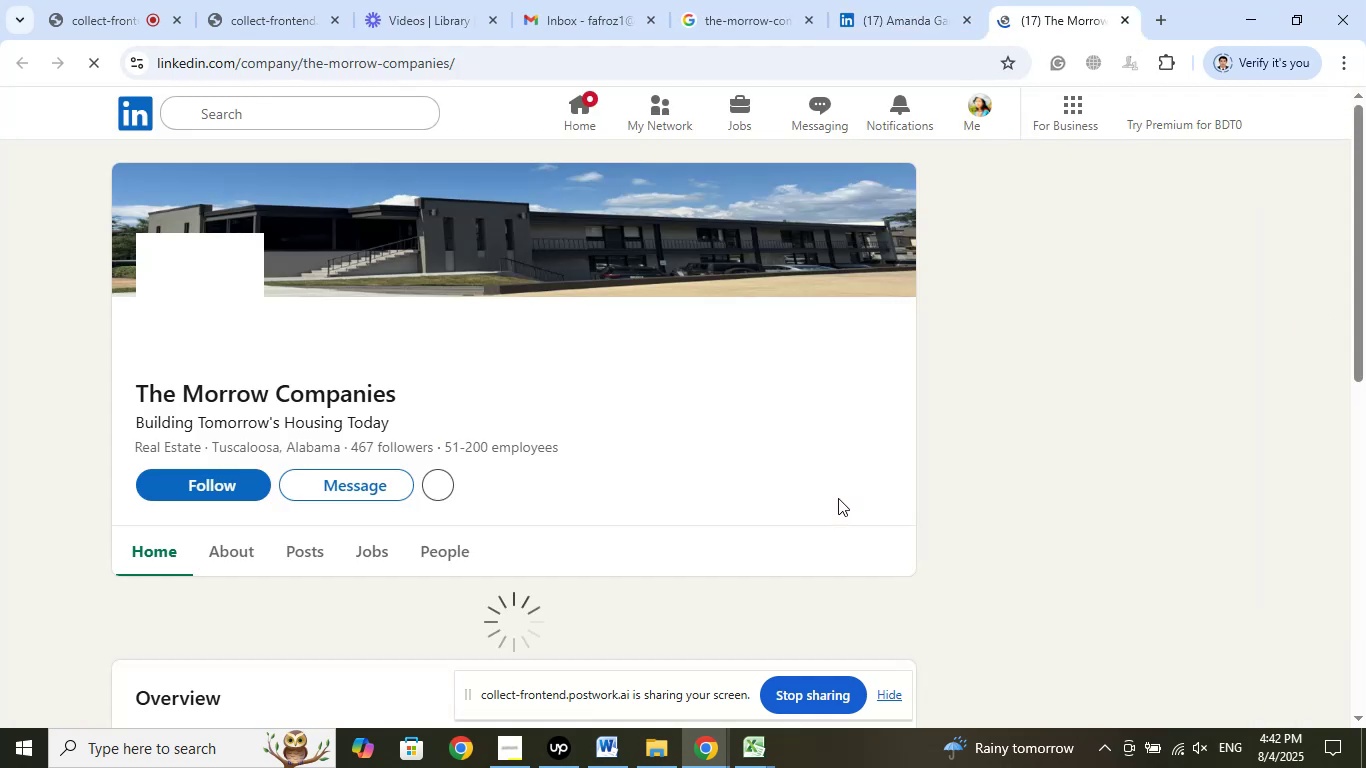 
wait(7.33)
 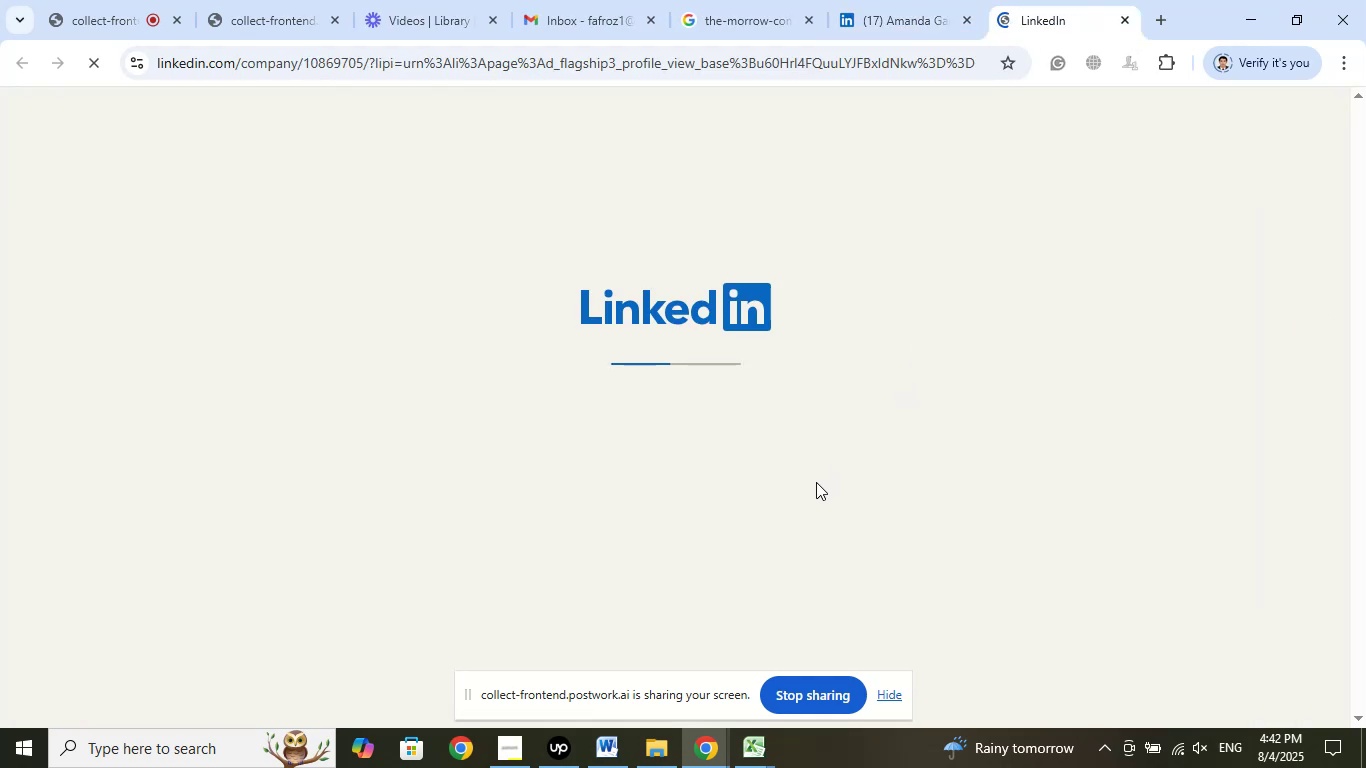 
left_click([899, 36])
 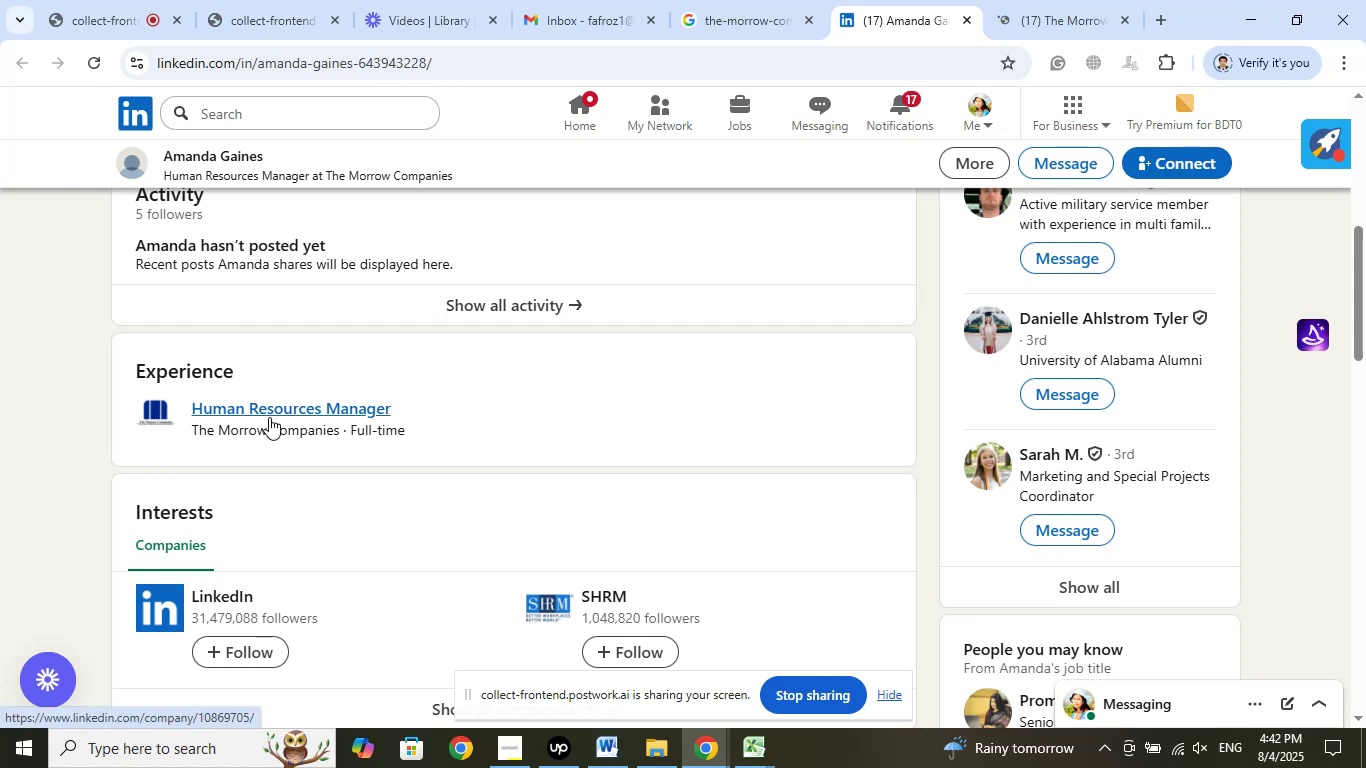 
left_click([214, 176])
 